 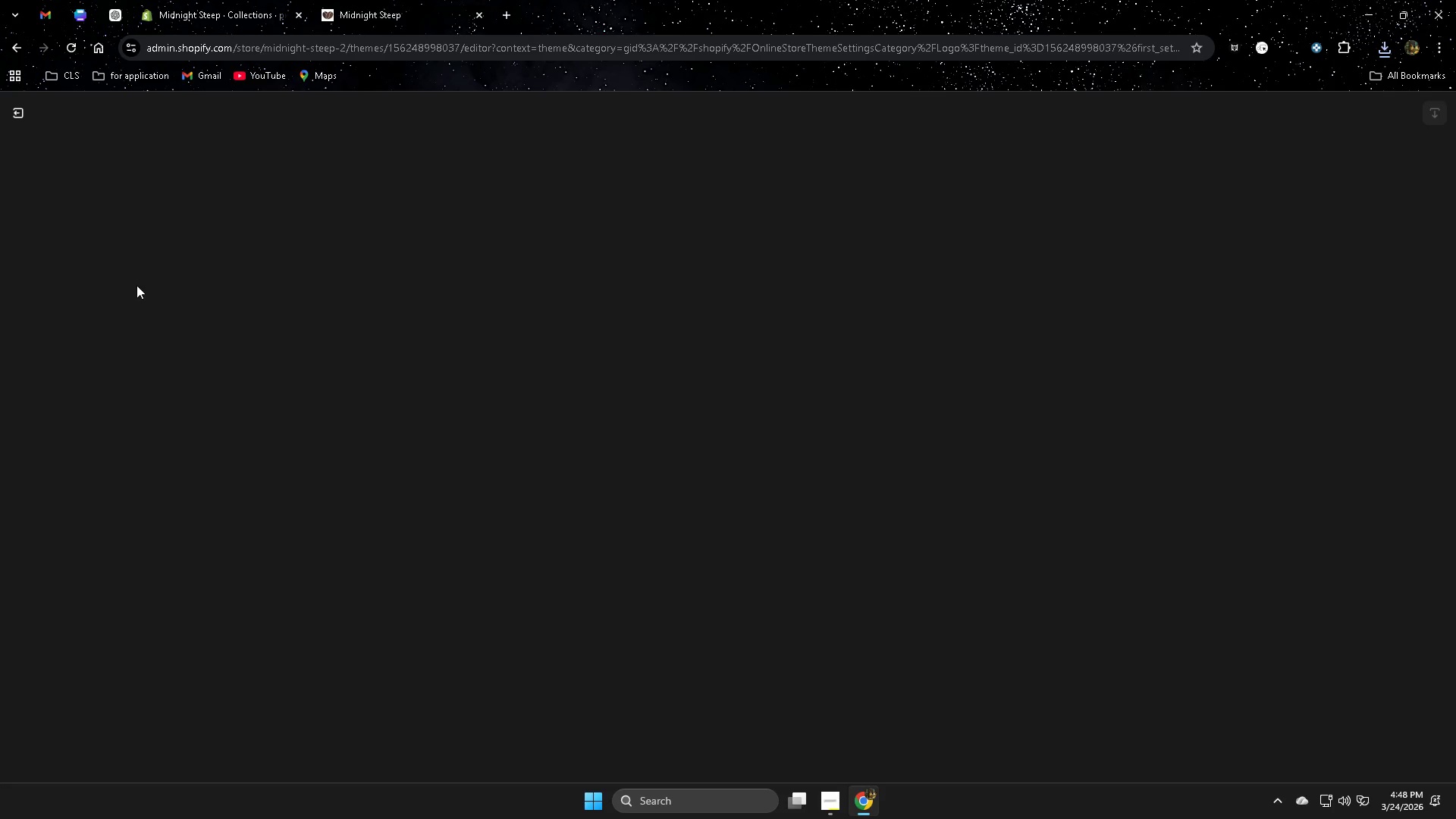 
left_click([16, 111])
 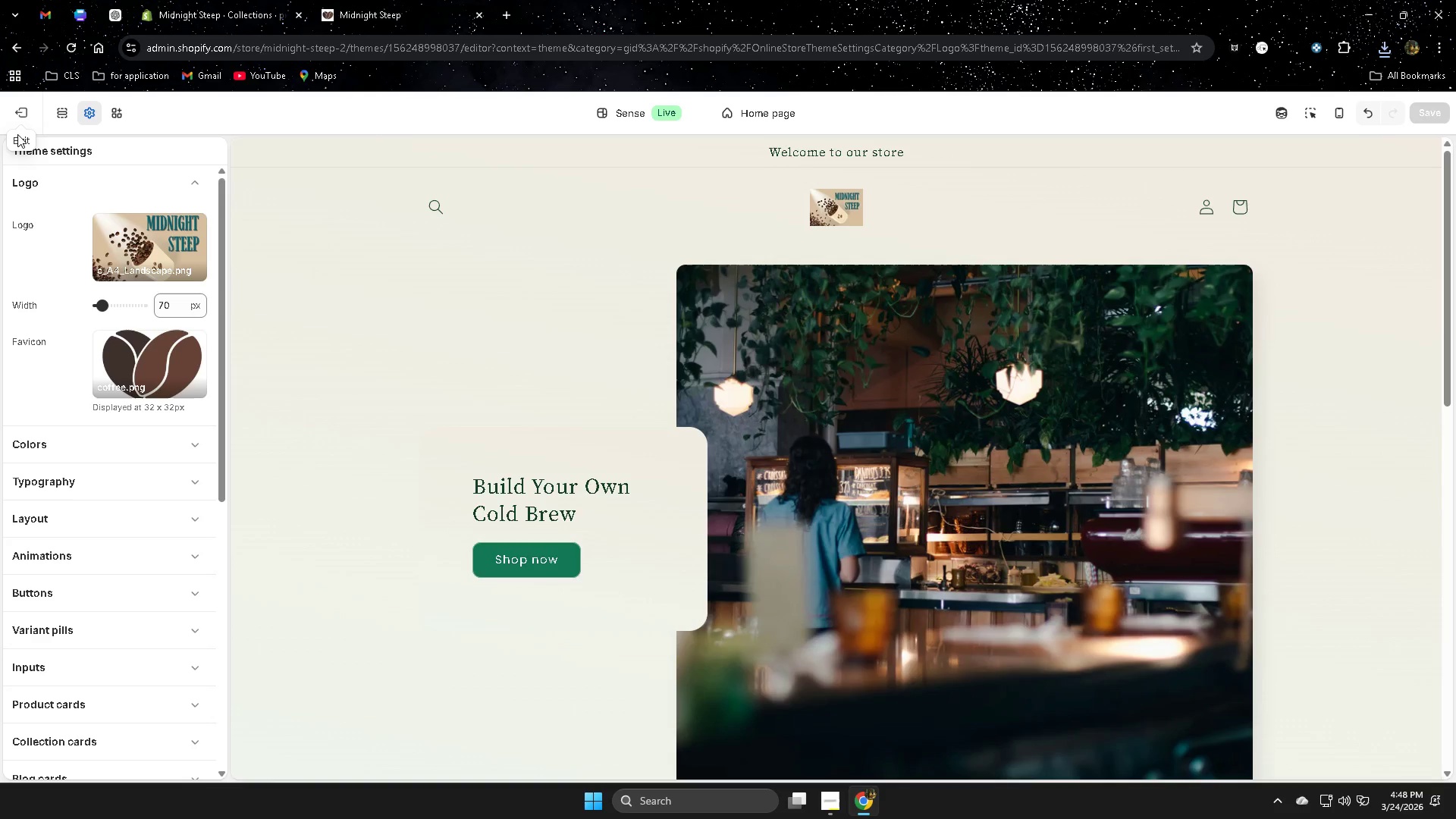 
mouse_move([144, 249])
 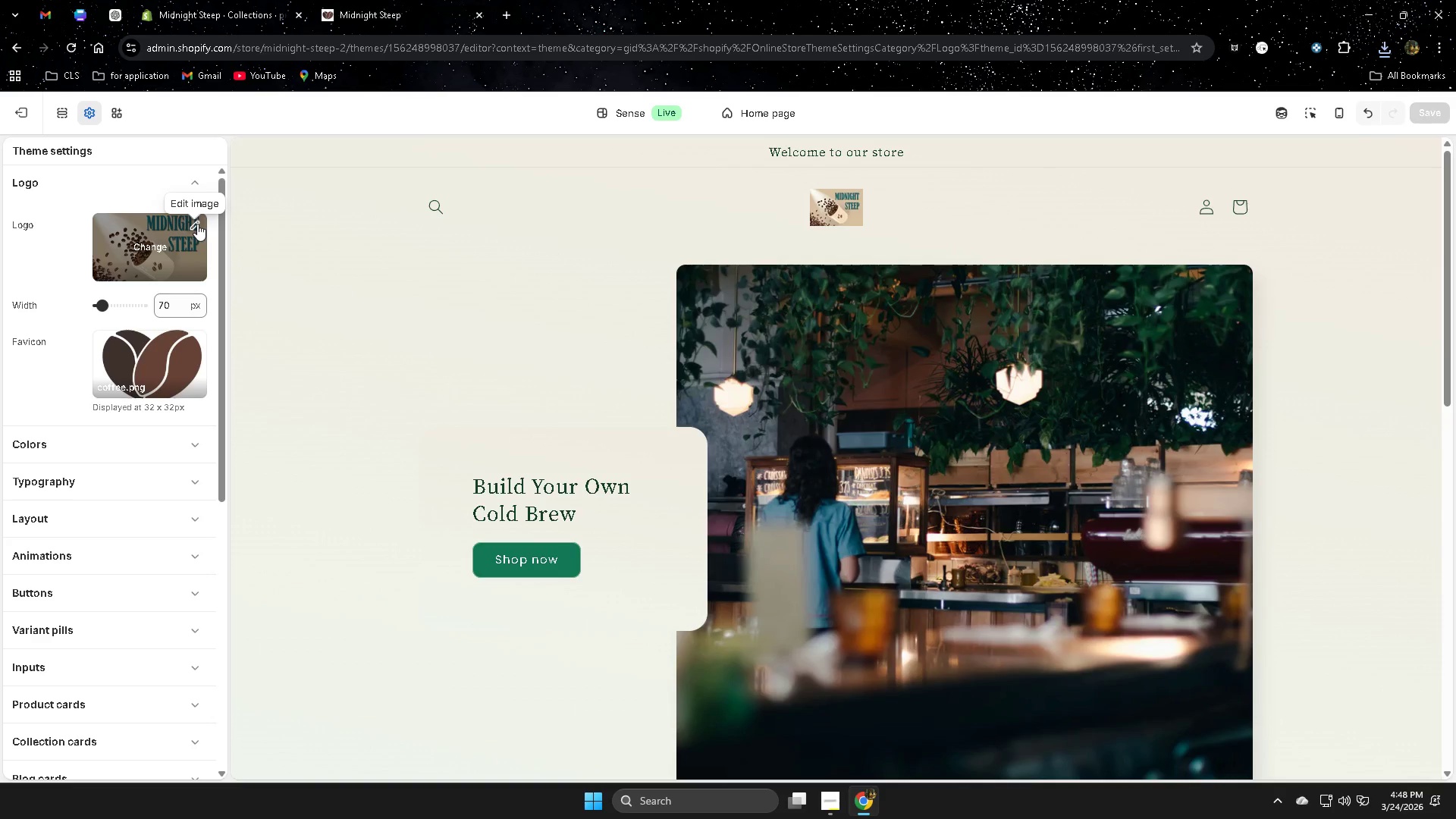 
left_click([197, 224])
 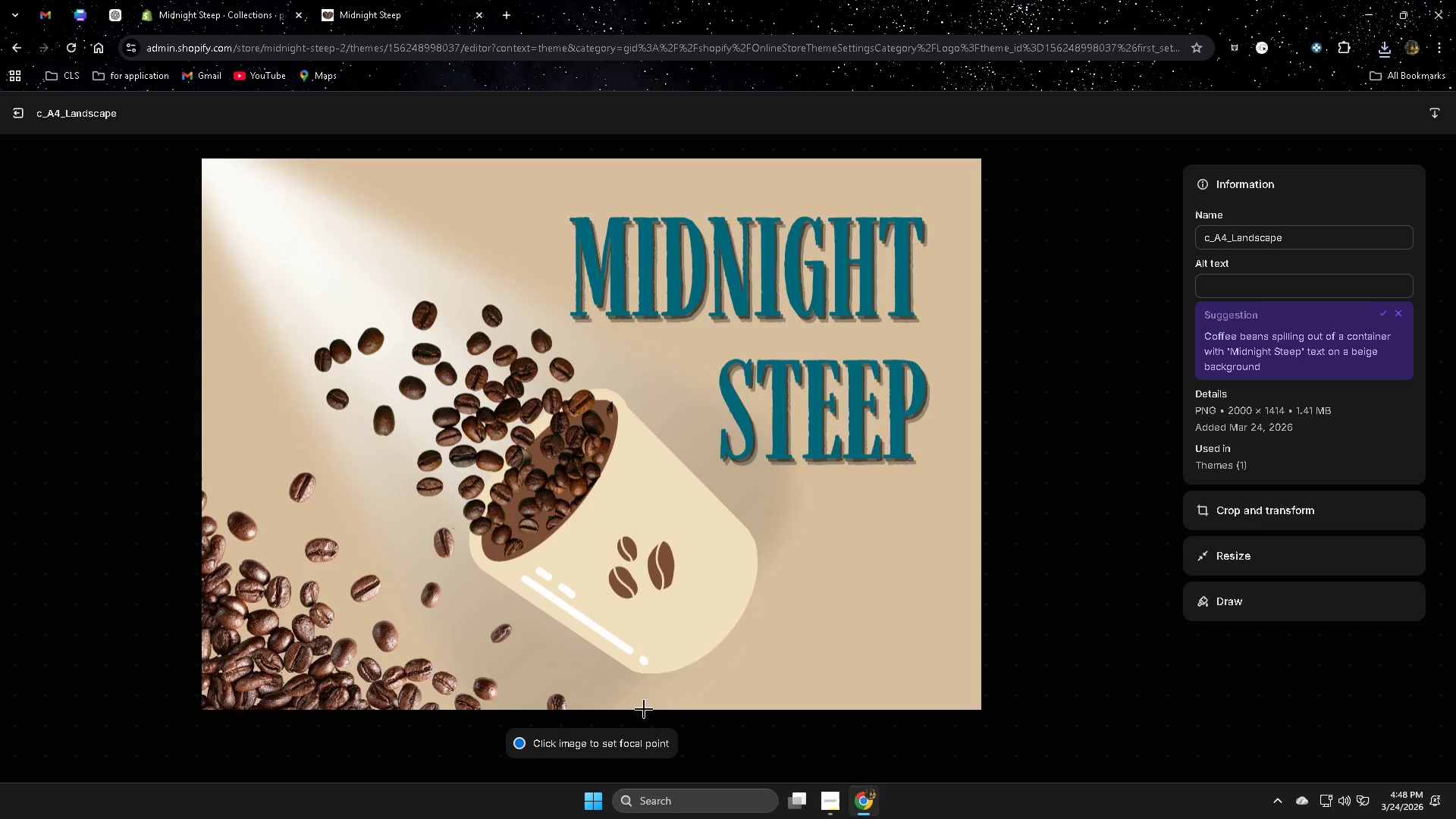 
left_click([675, 638])
 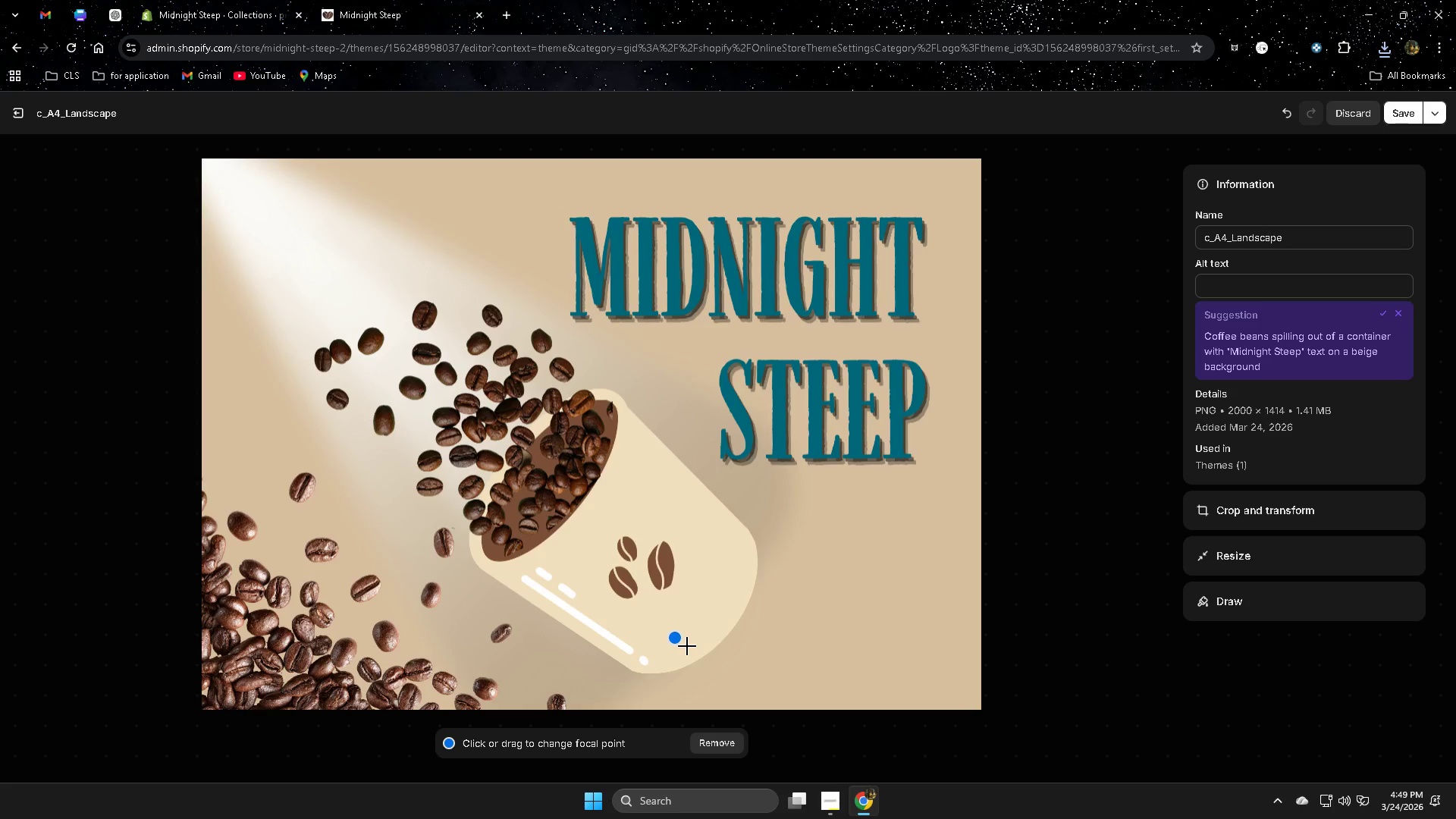 
wait(7.88)
 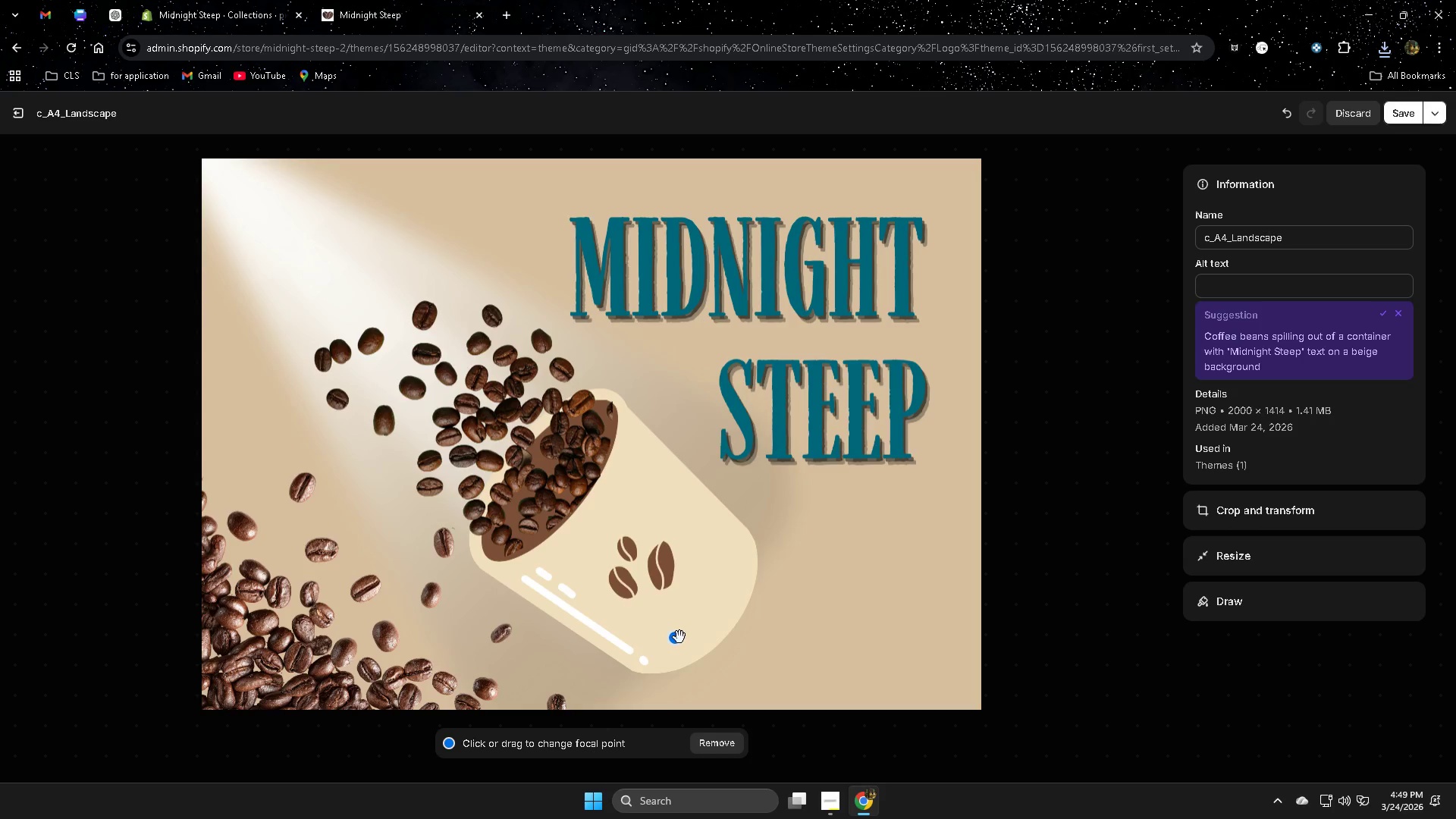 
left_click([20, 114])
 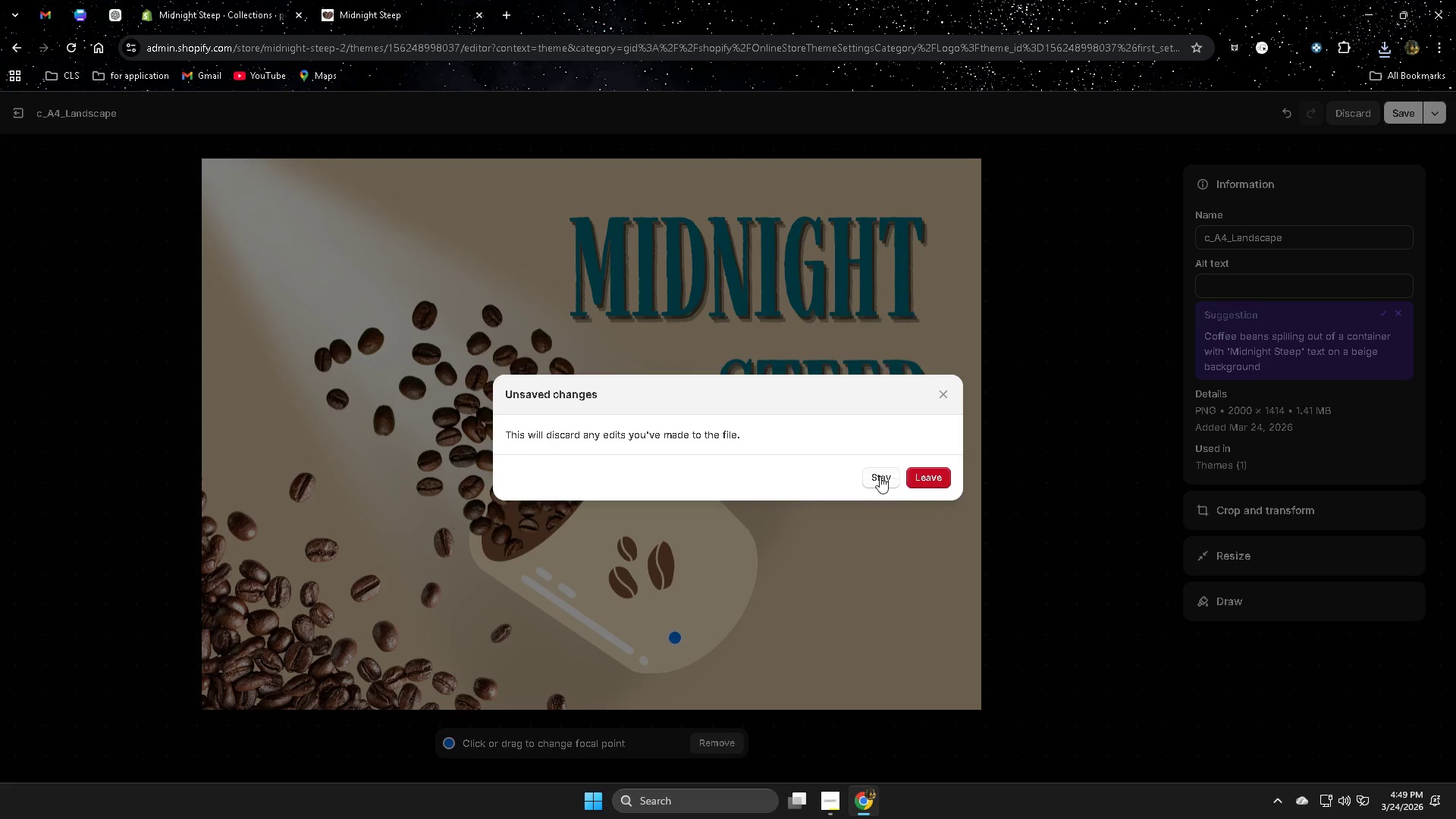 
left_click([928, 479])
 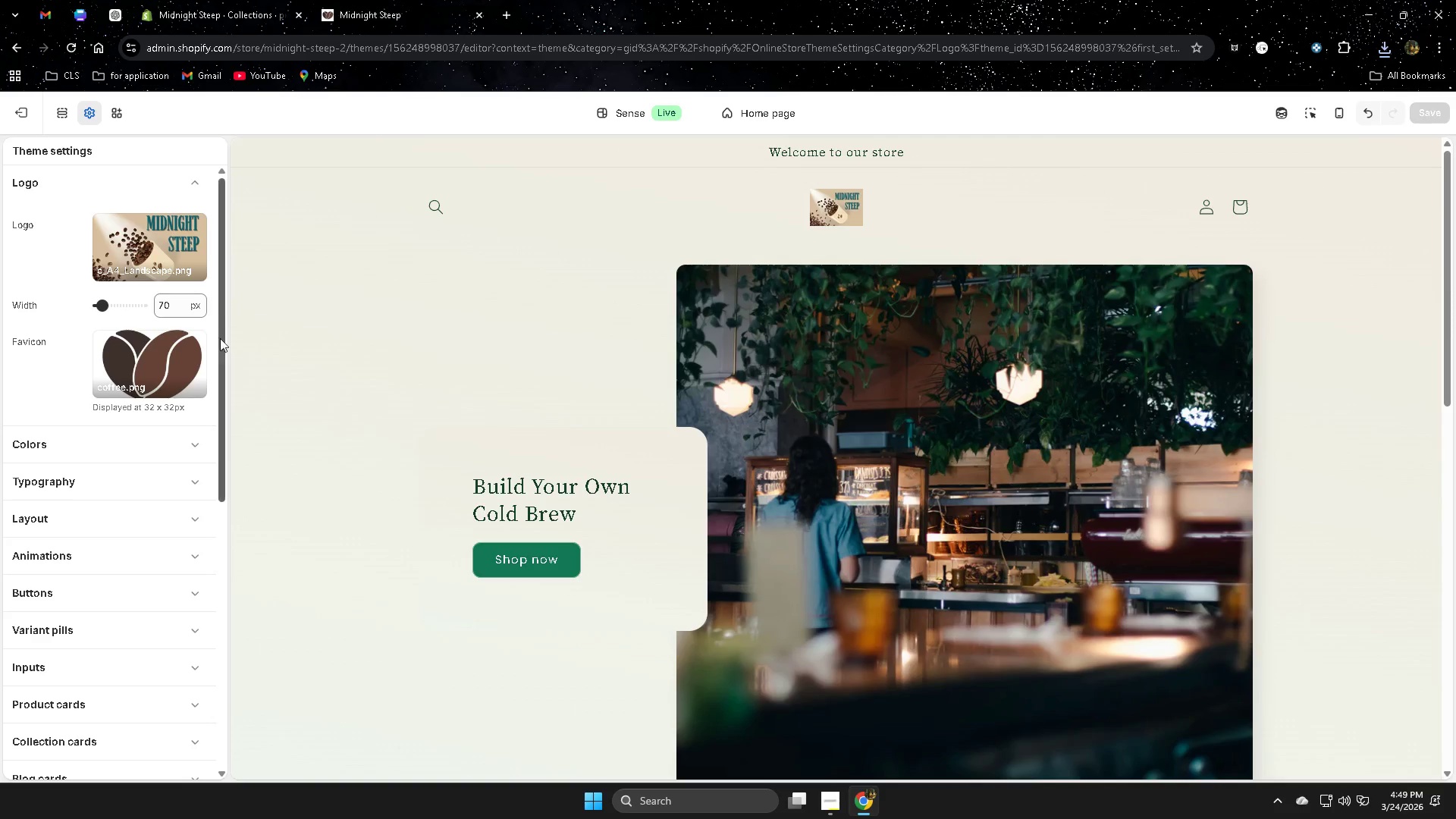 
wait(6.27)
 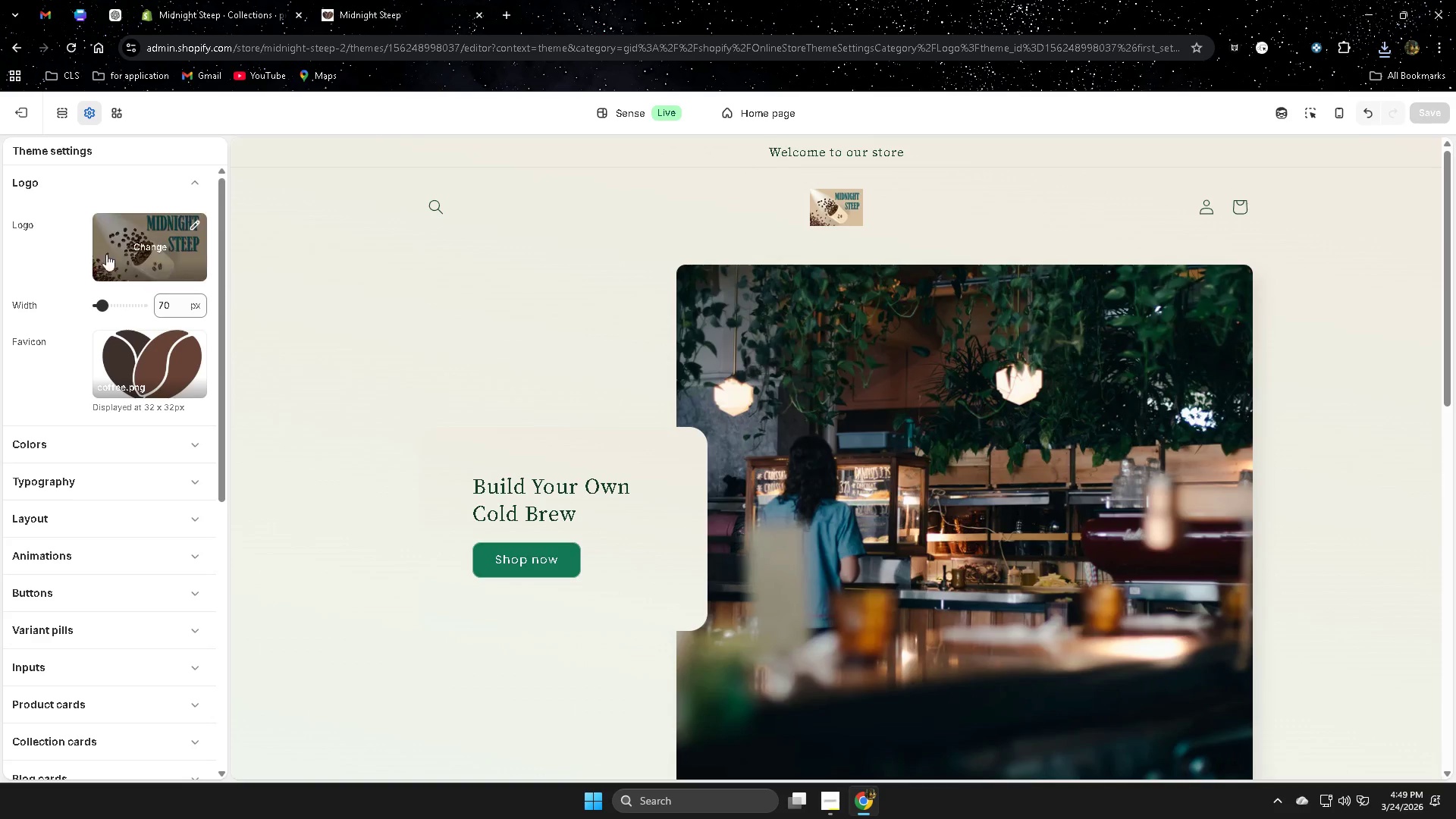 
left_click([194, 180])
 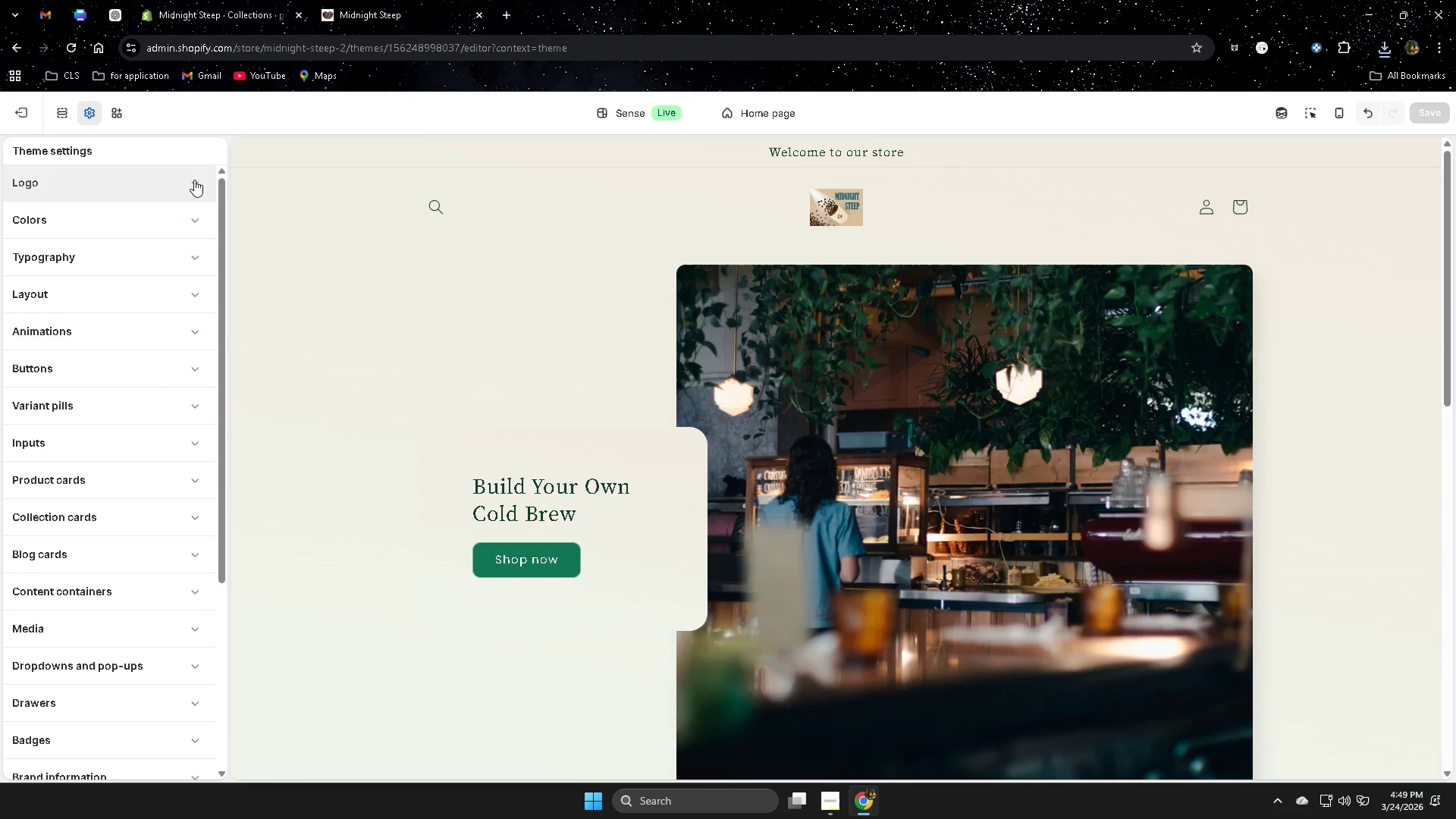 
left_click([194, 180])
 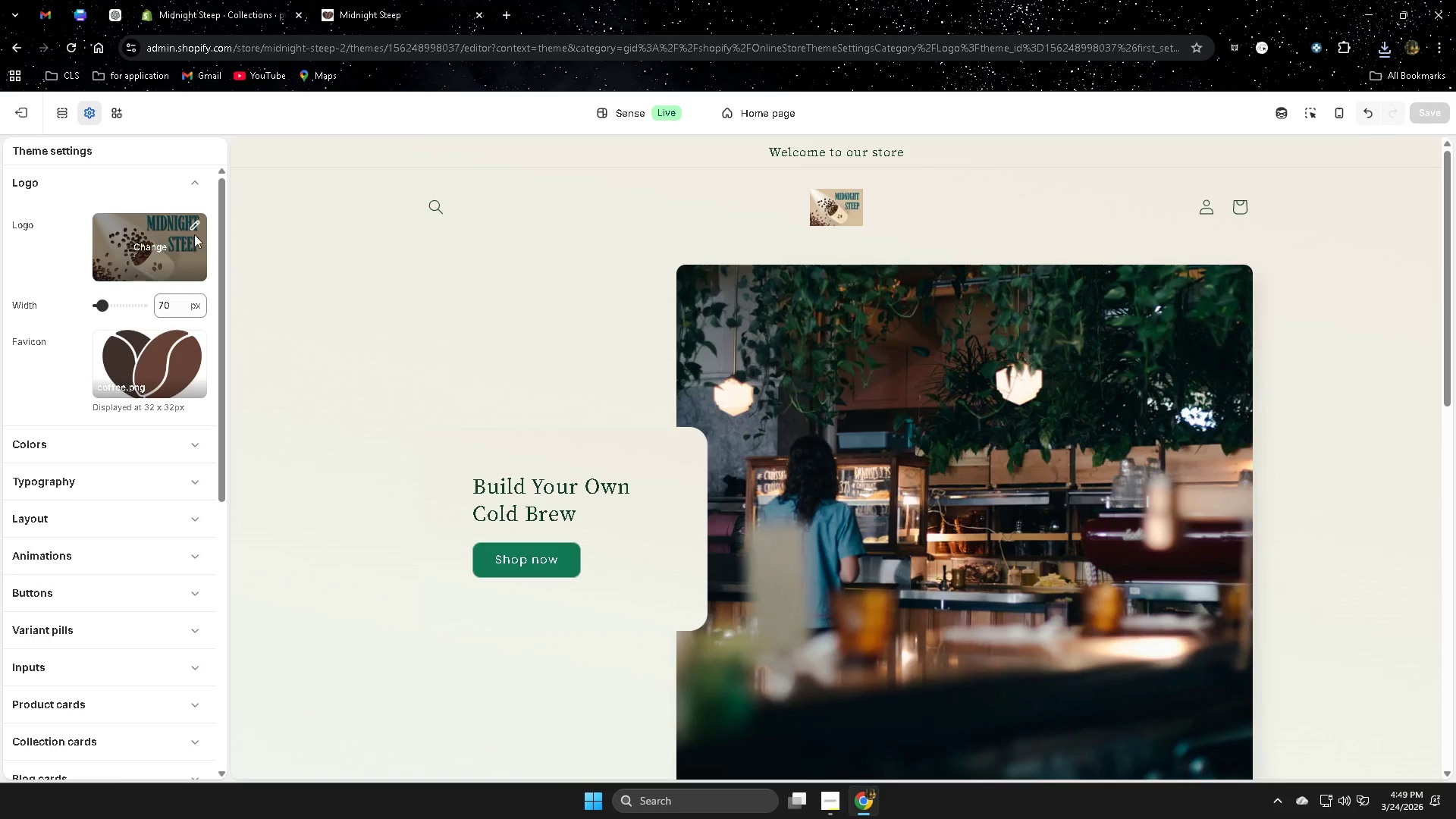 
left_click([146, 243])
 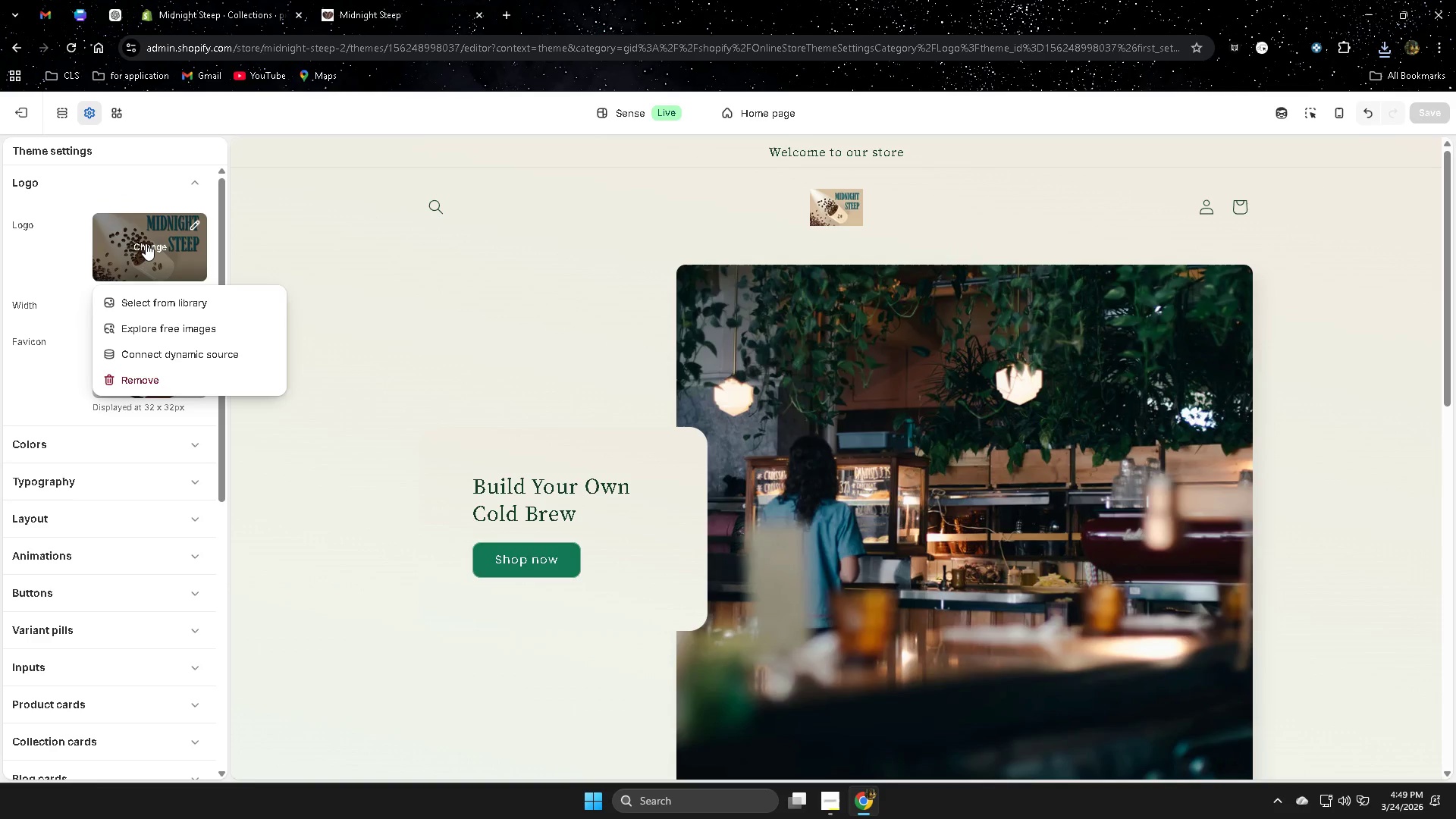 
left_click([147, 303])
 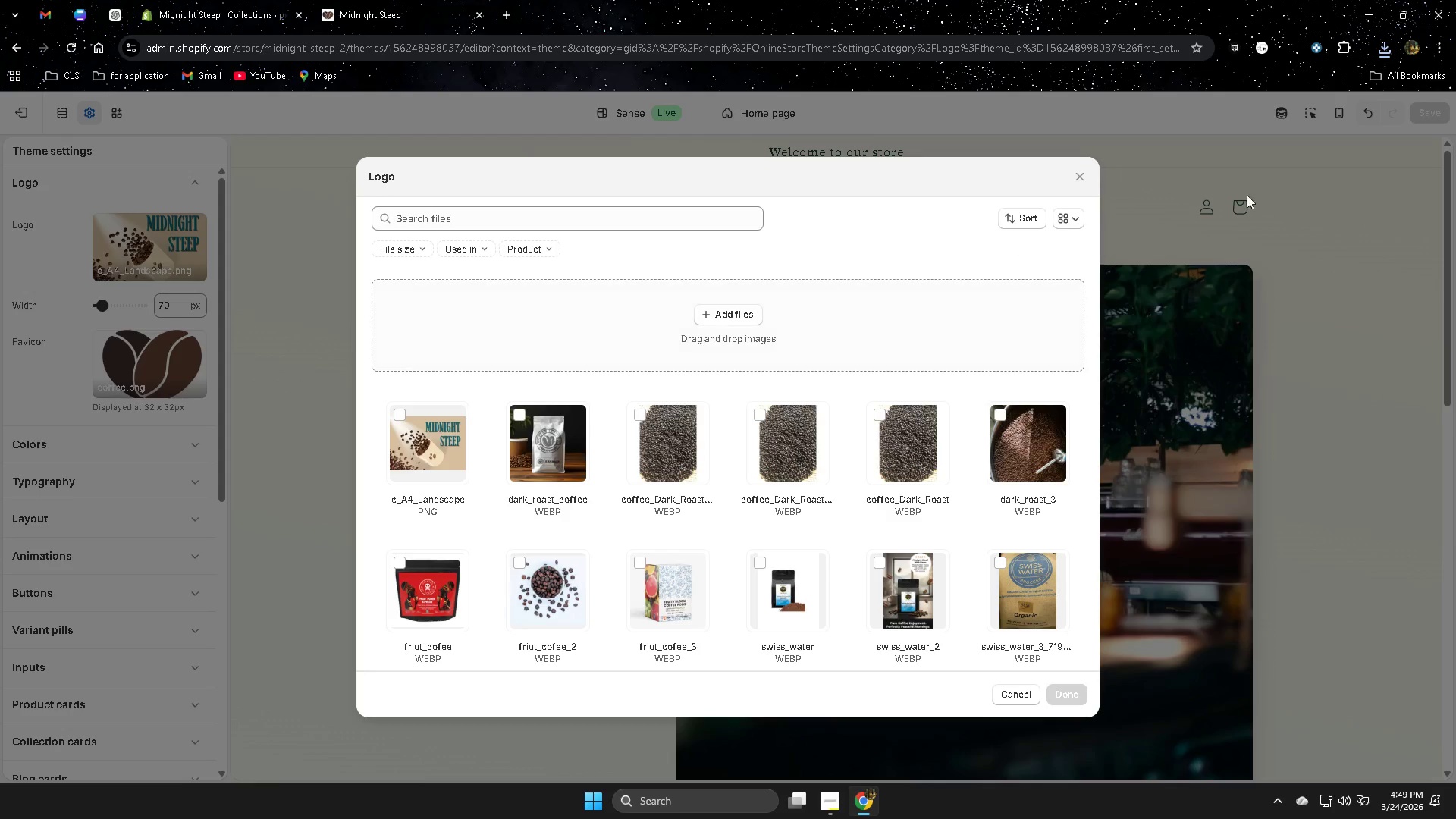 
left_click([1387, 46])
 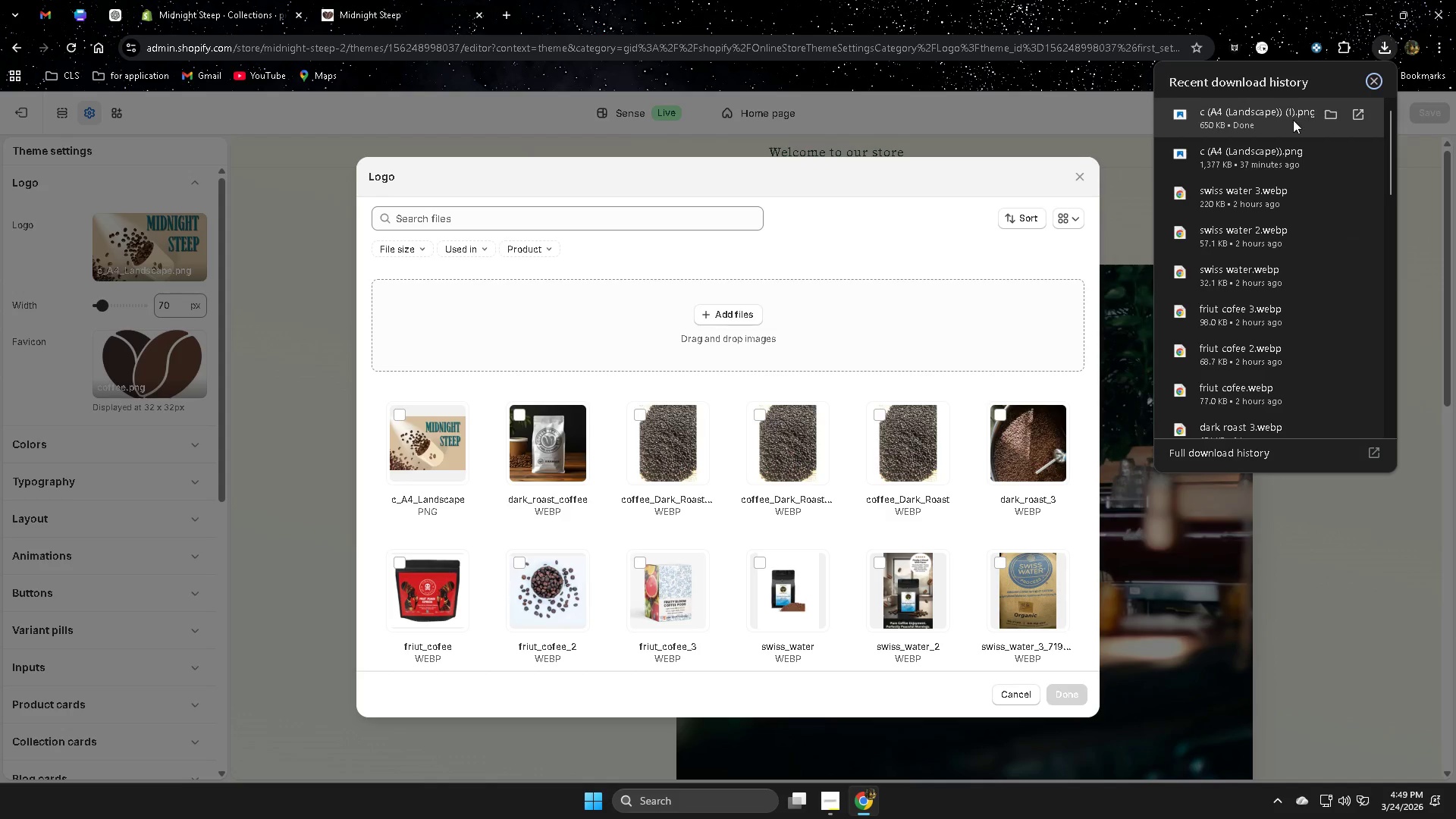 
left_click_drag(start_coordinate=[1289, 120], to_coordinate=[701, 347])
 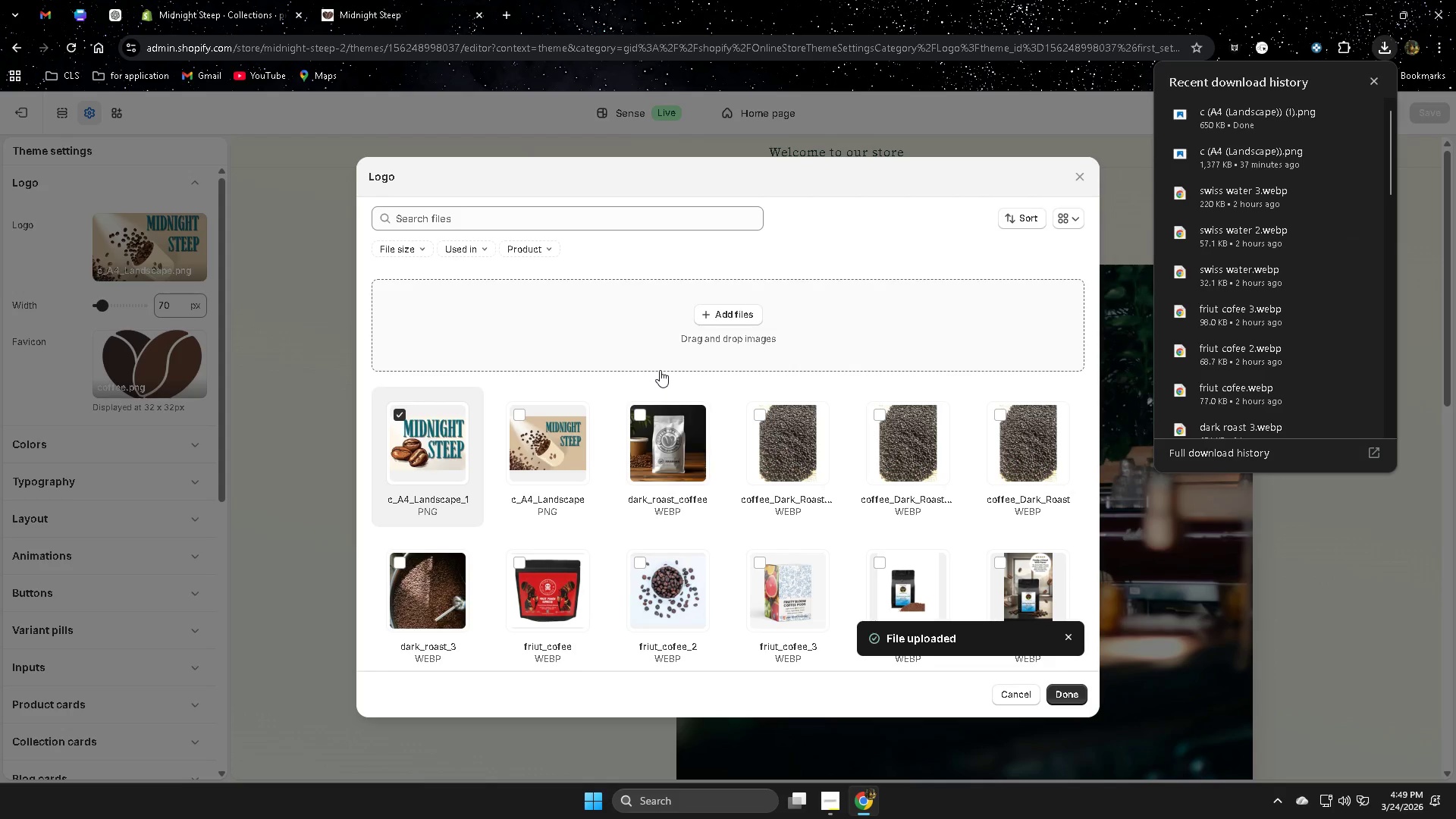 
wait(8.0)
 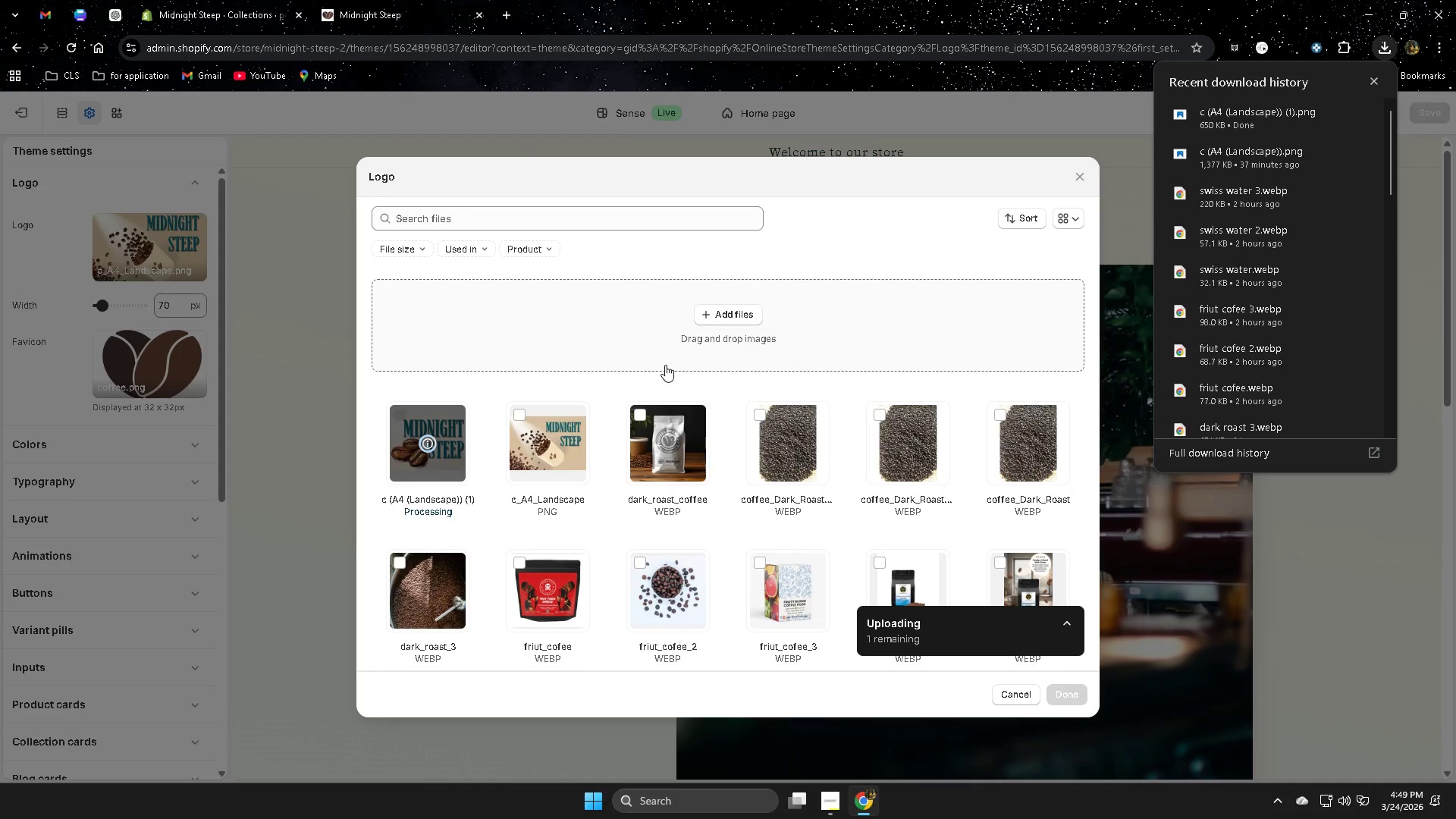 
left_click([1066, 698])
 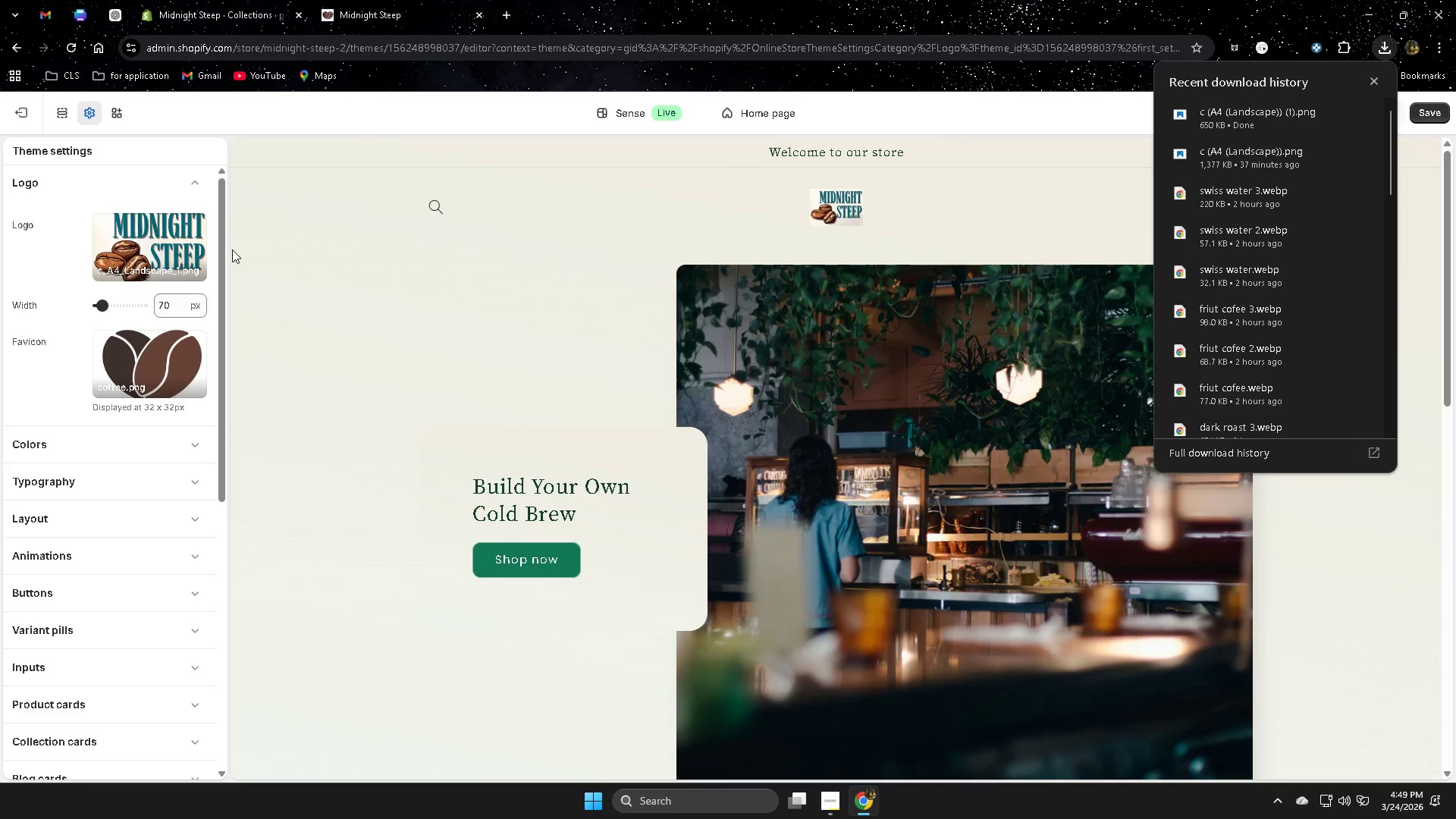 
wait(5.05)
 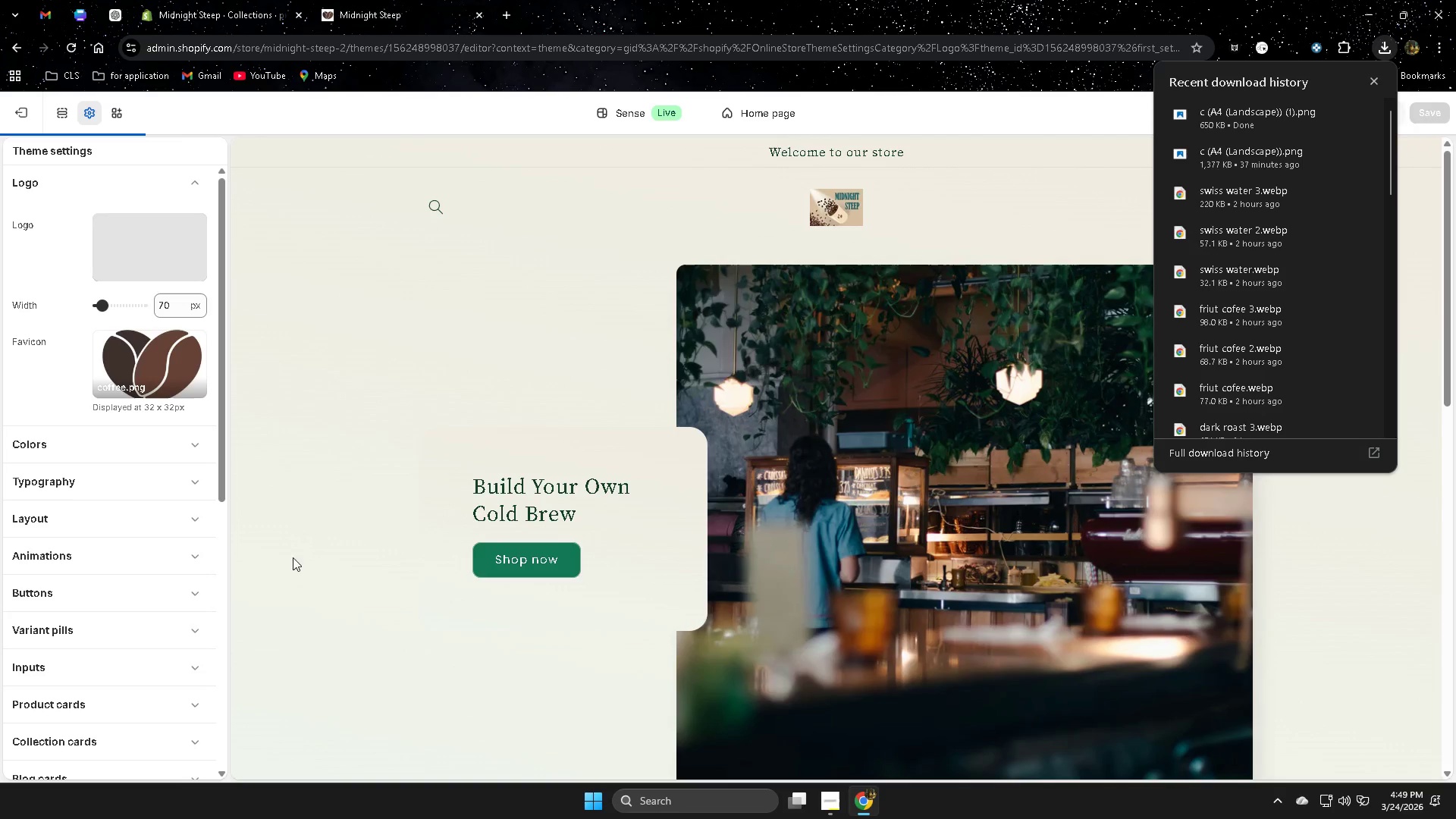 
left_click([389, 236])
 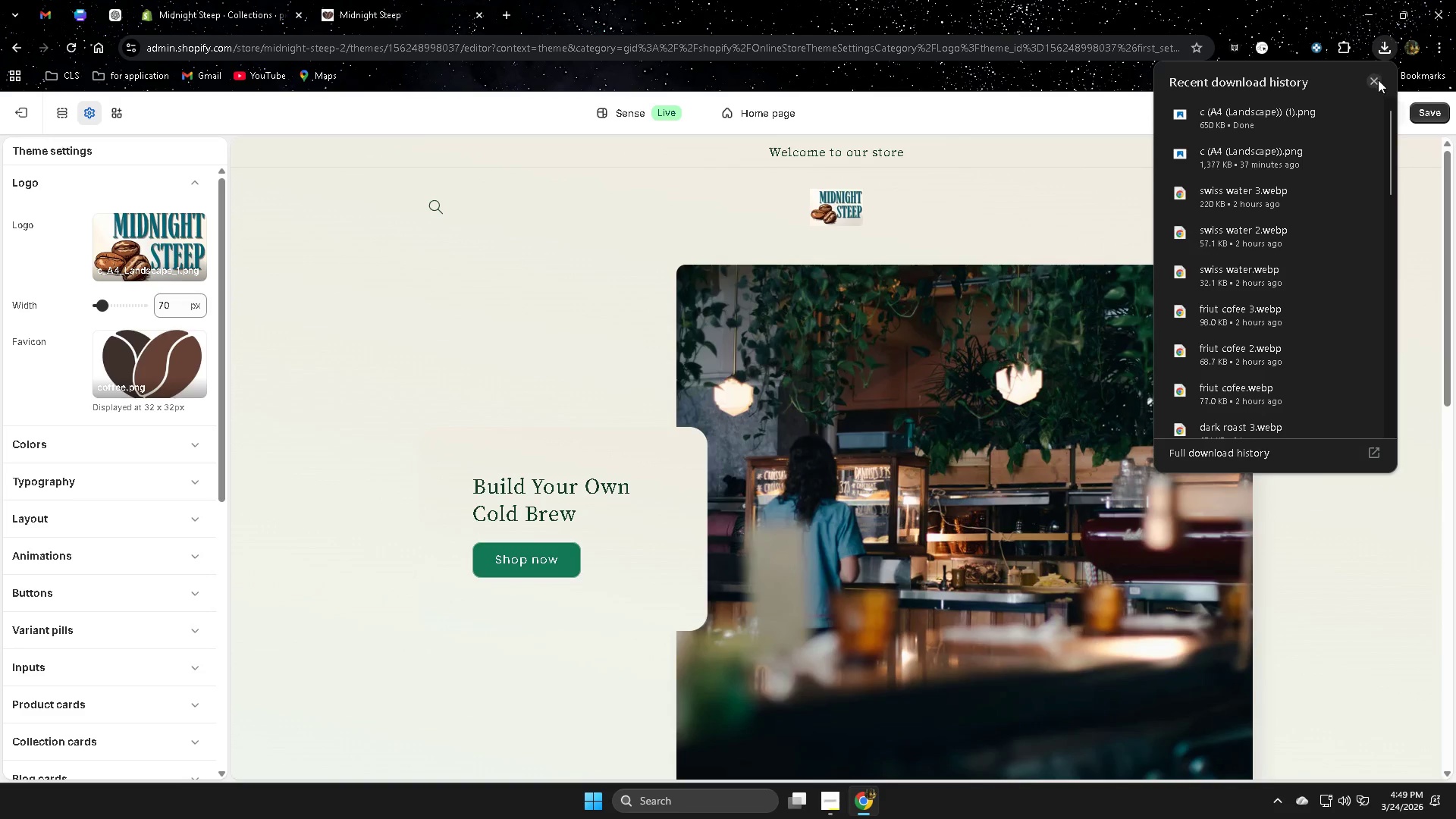 
left_click([1378, 80])
 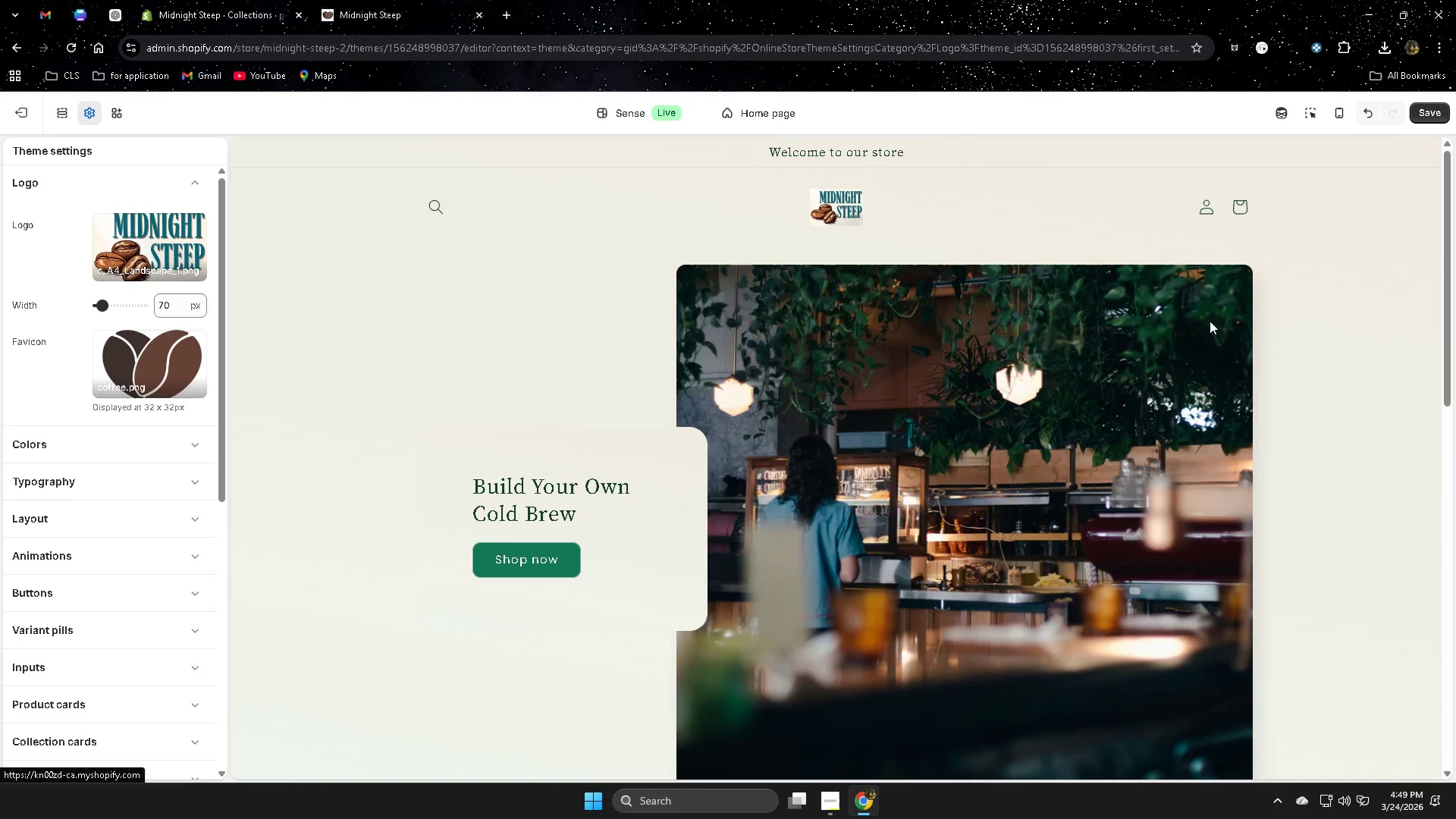 
scroll: coordinate [400, 406], scroll_direction: down, amount: 12.0
 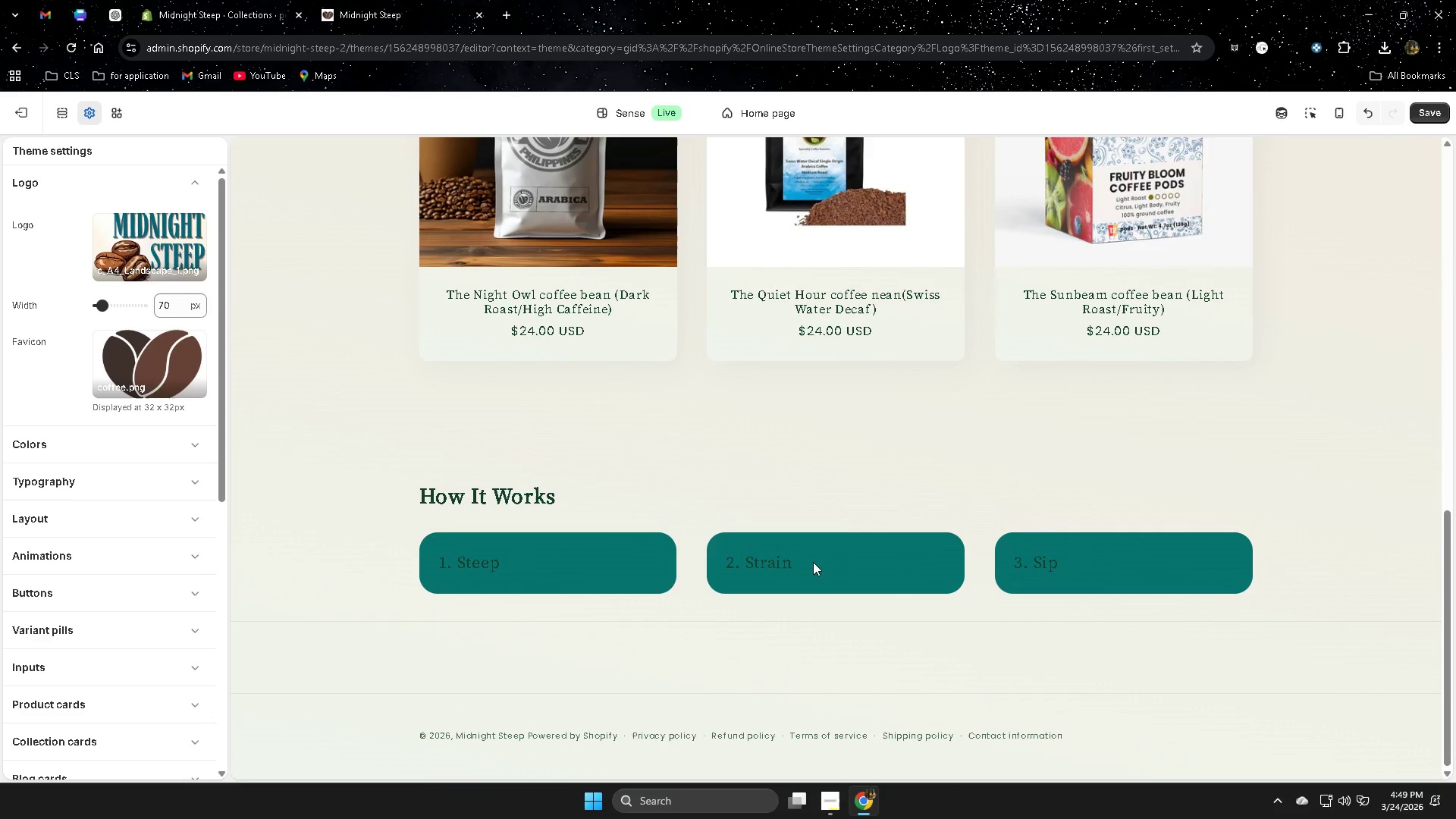 
scroll: coordinate [1228, 610], scroll_direction: up, amount: 2.0
 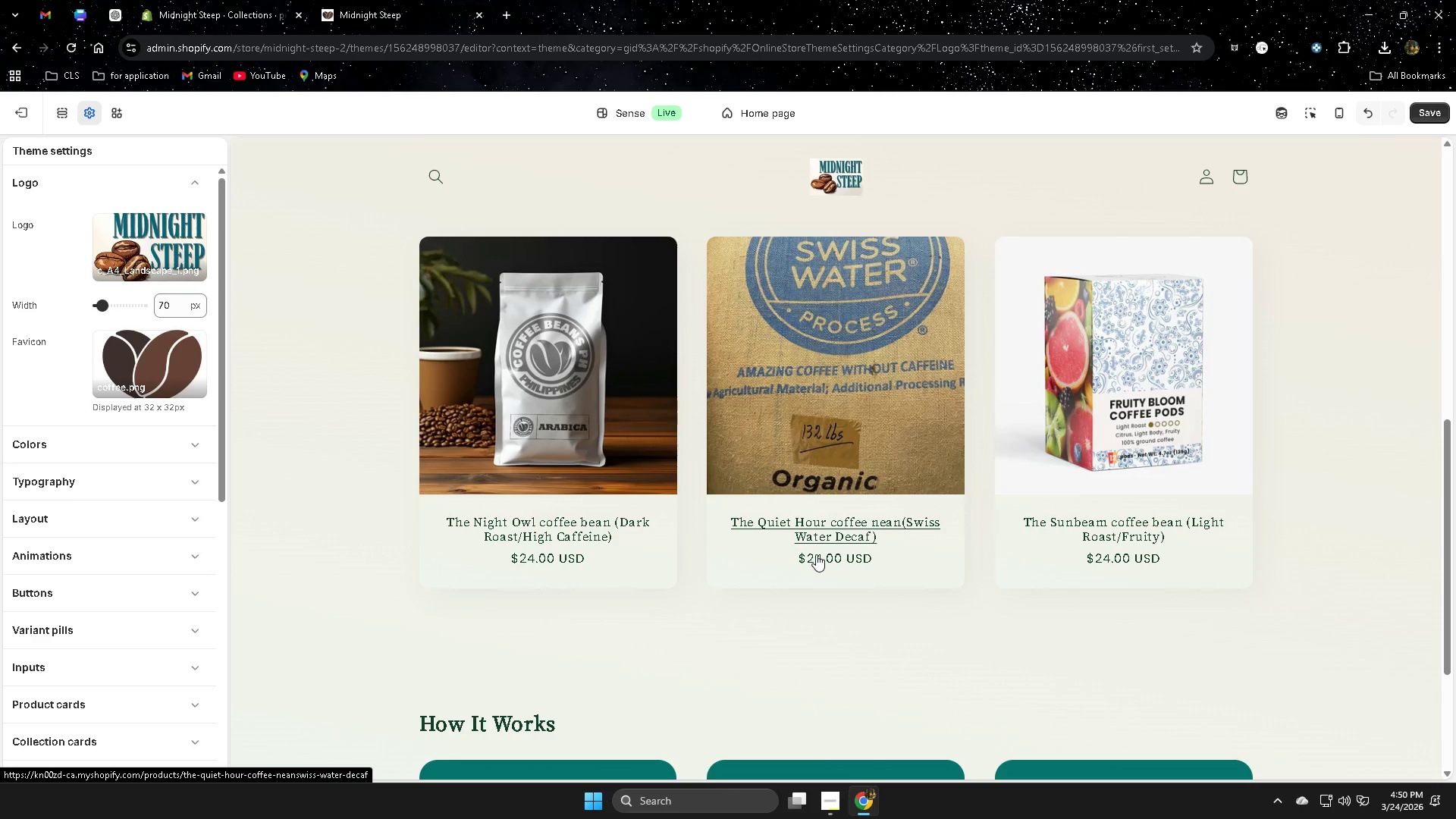 
wait(25.3)
 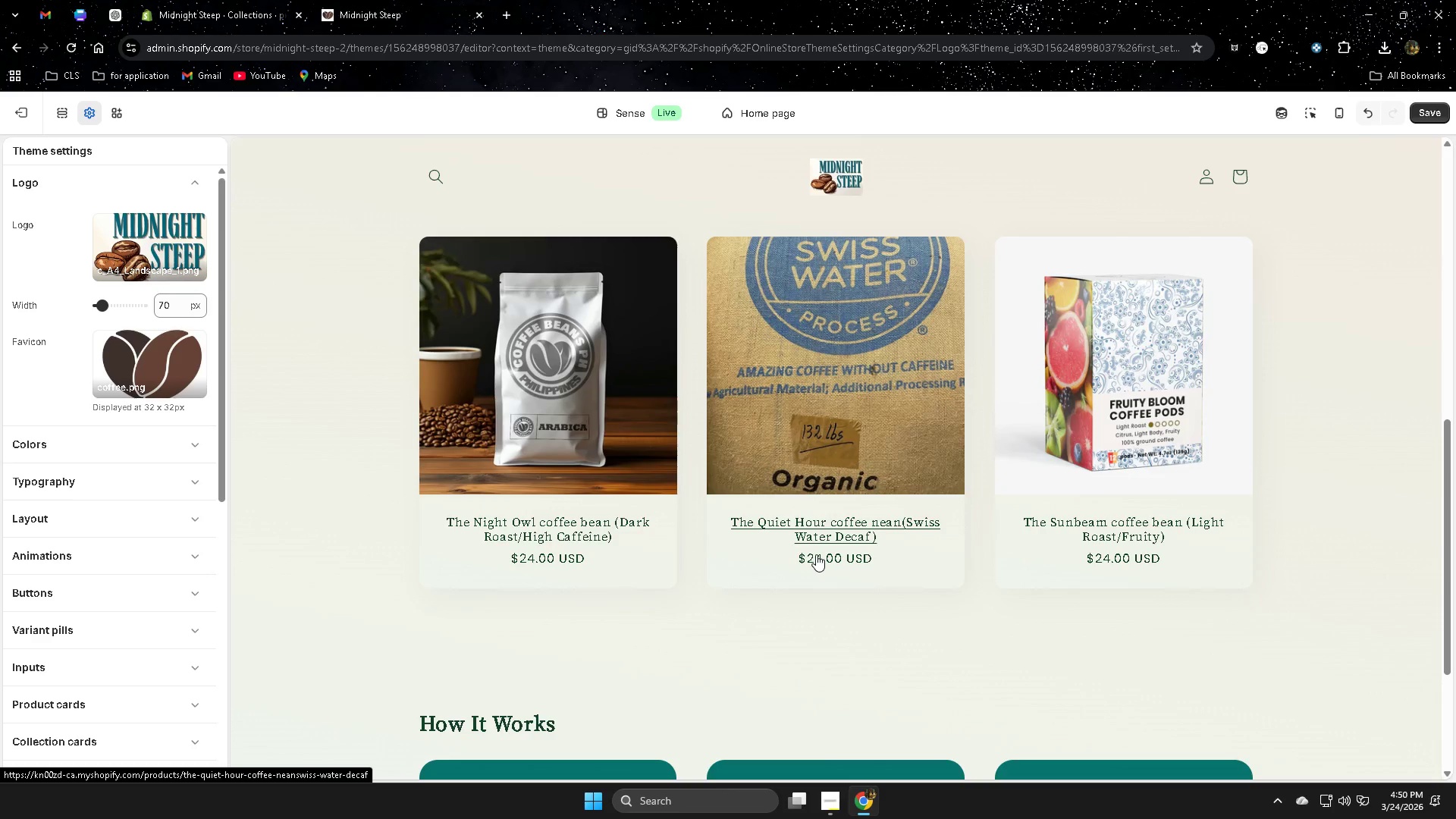 
left_click([758, 113])
 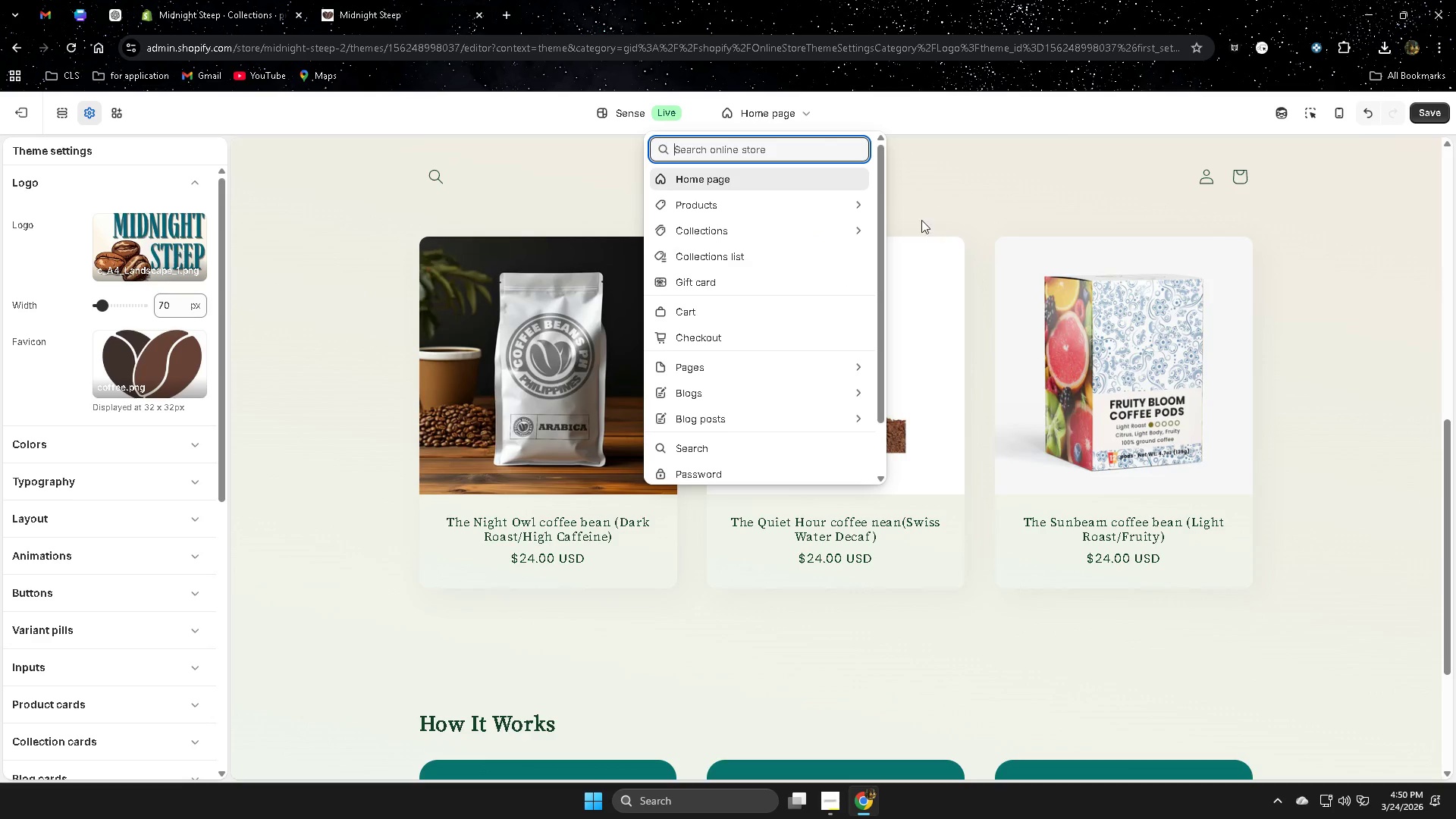 
left_click([720, 177])
 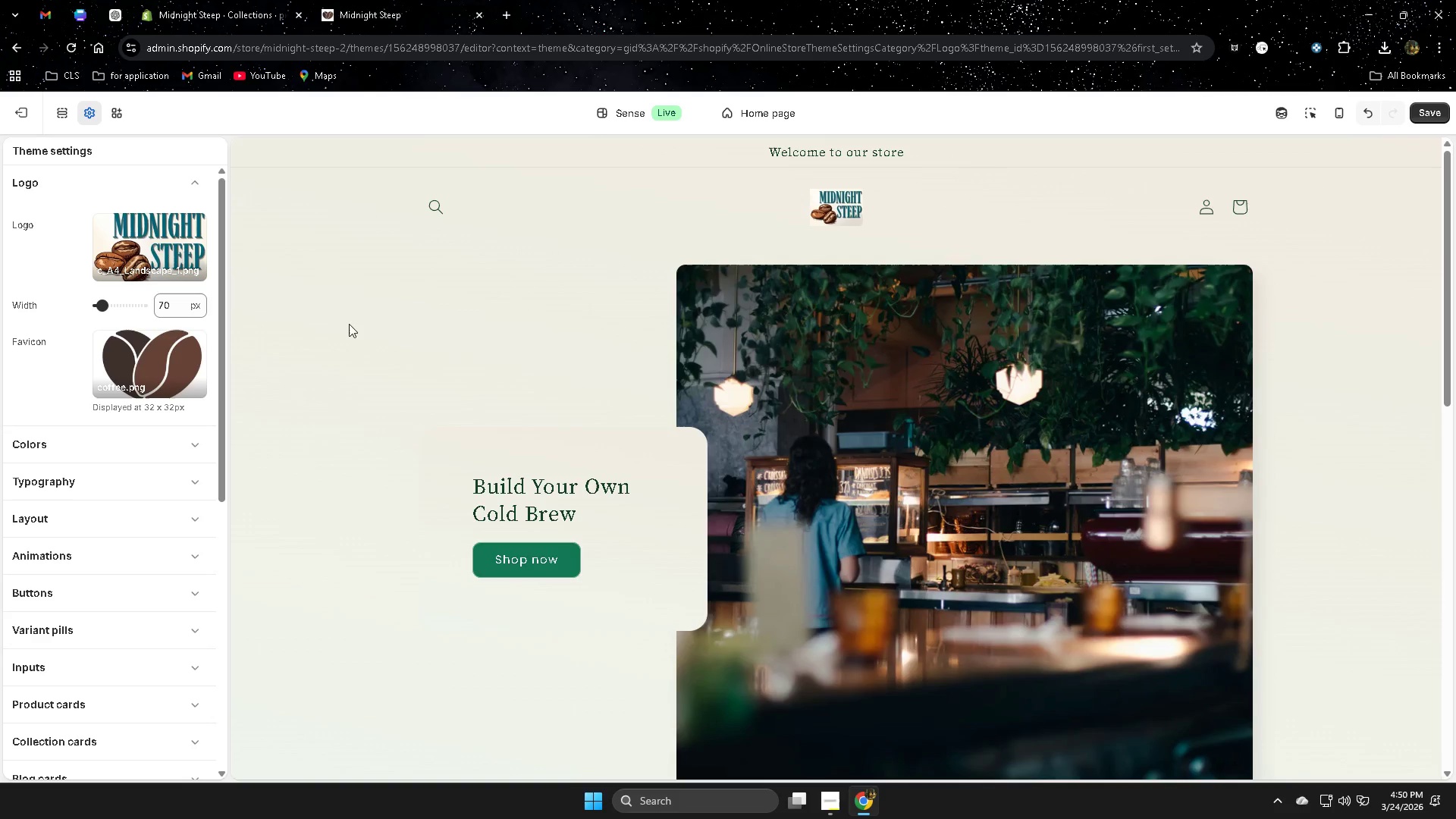 
scroll: coordinate [396, 384], scroll_direction: down, amount: 10.0
 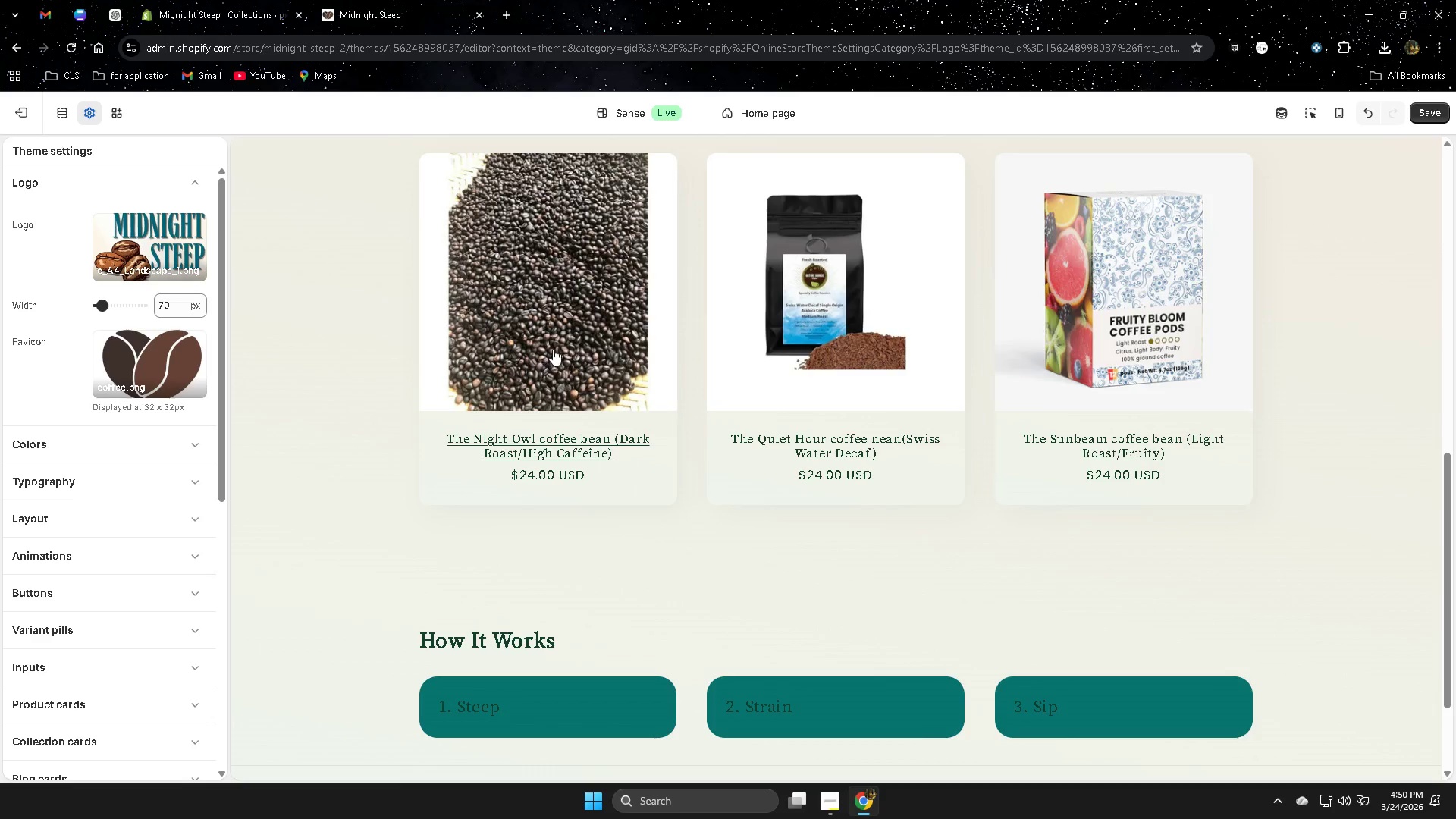 
left_click([554, 348])
 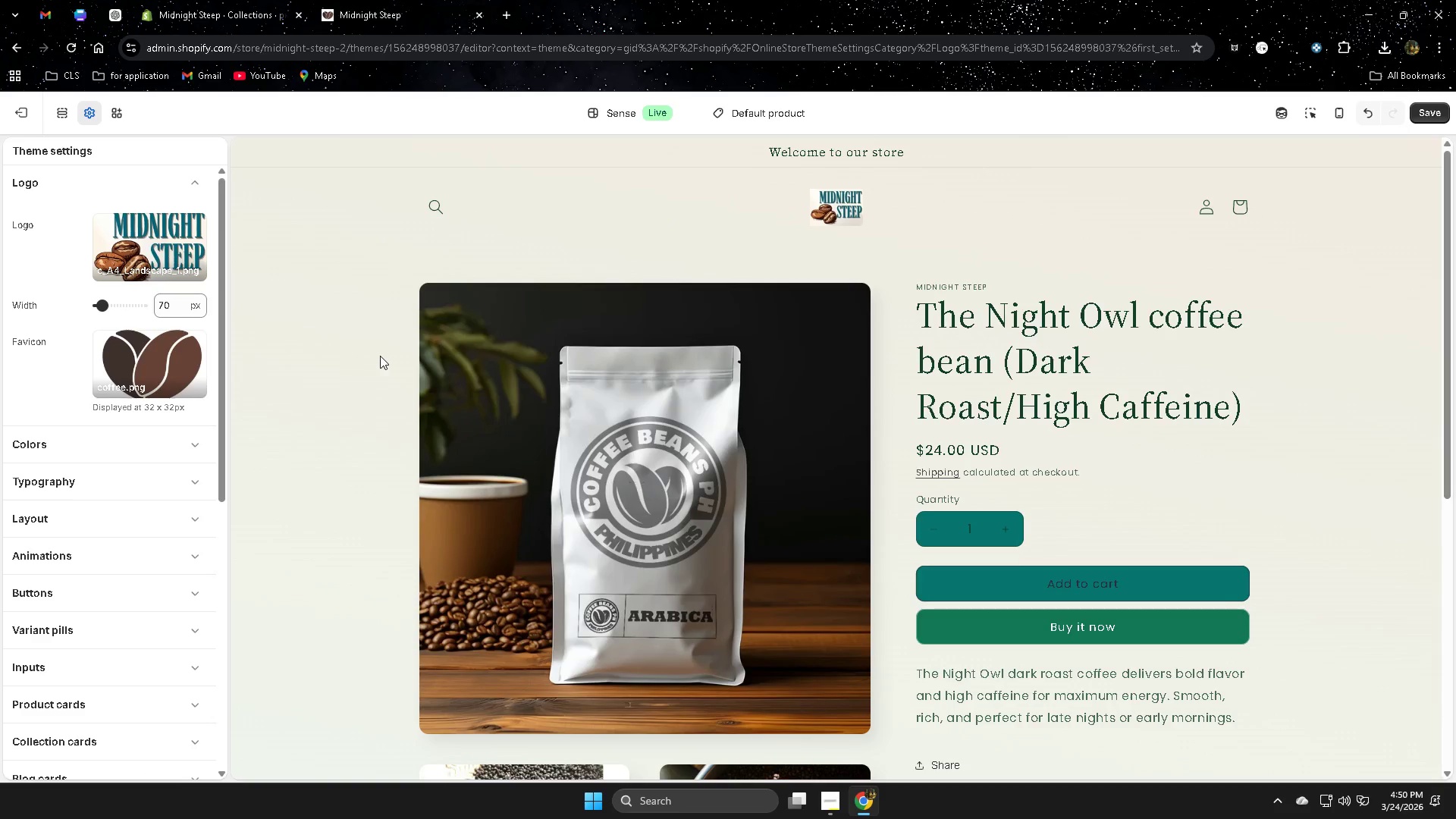 
wait(7.39)
 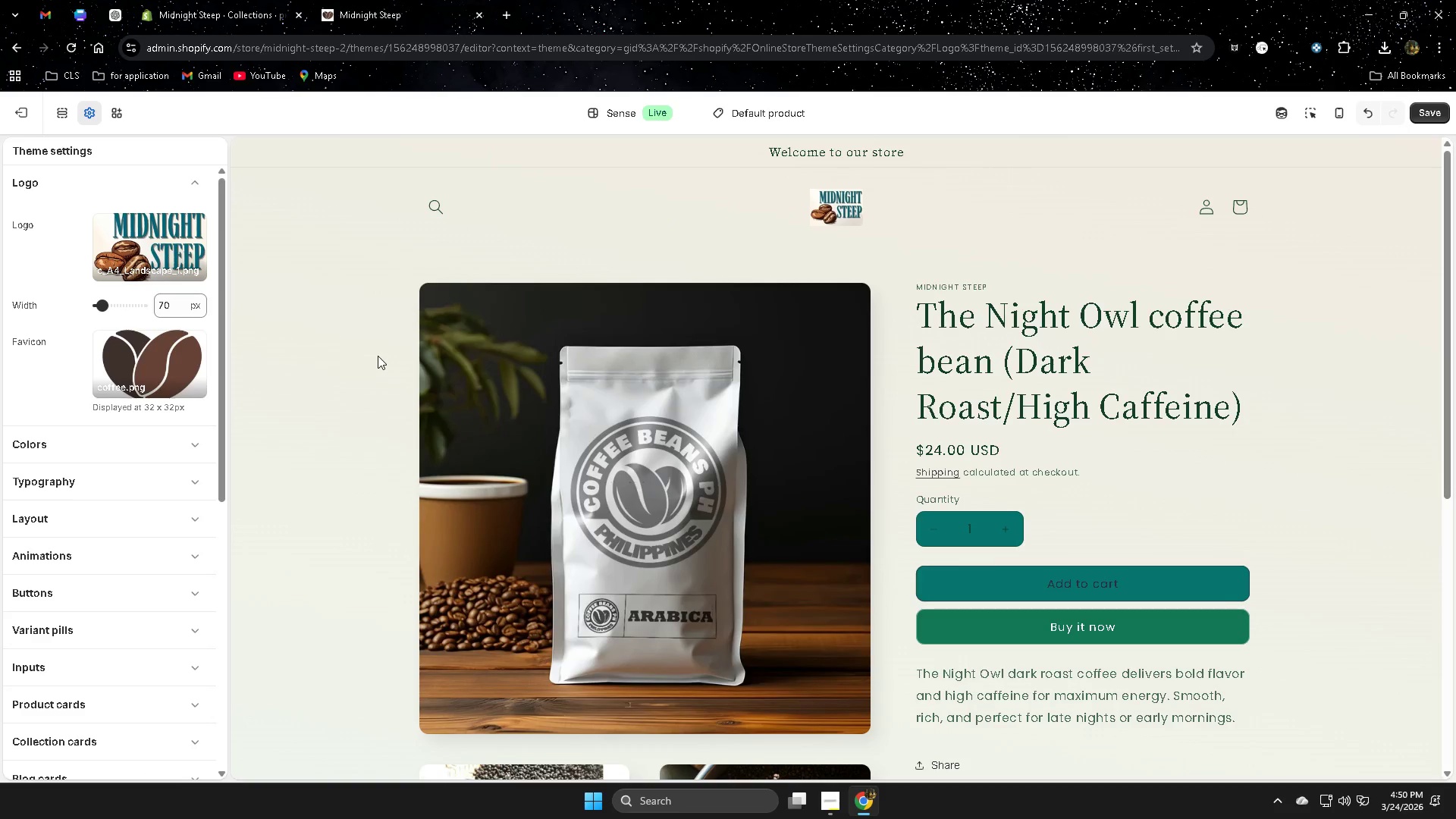 
scroll: coordinate [1264, 558], scroll_direction: down, amount: 1.0
 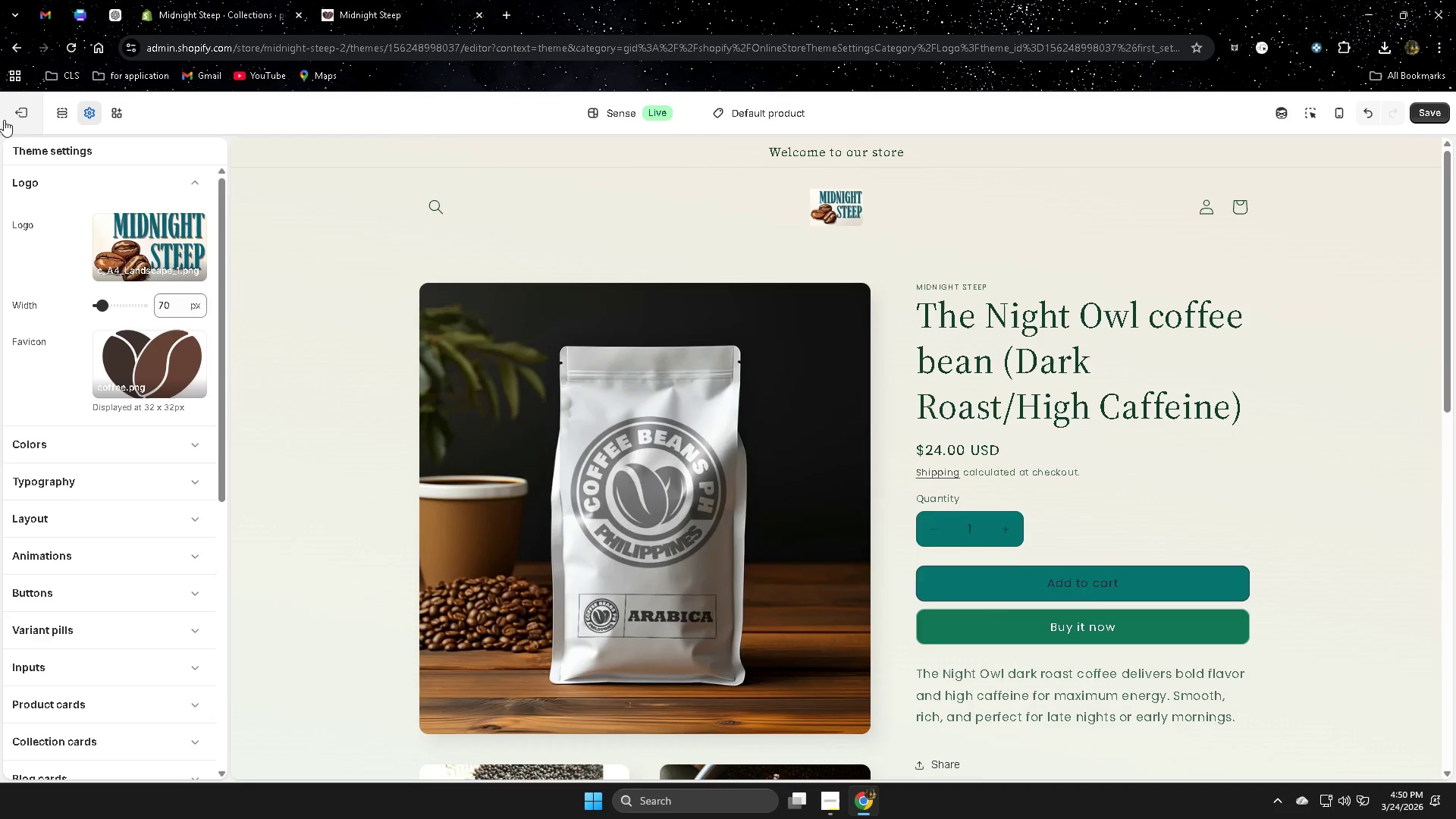 
left_click([18, 115])
 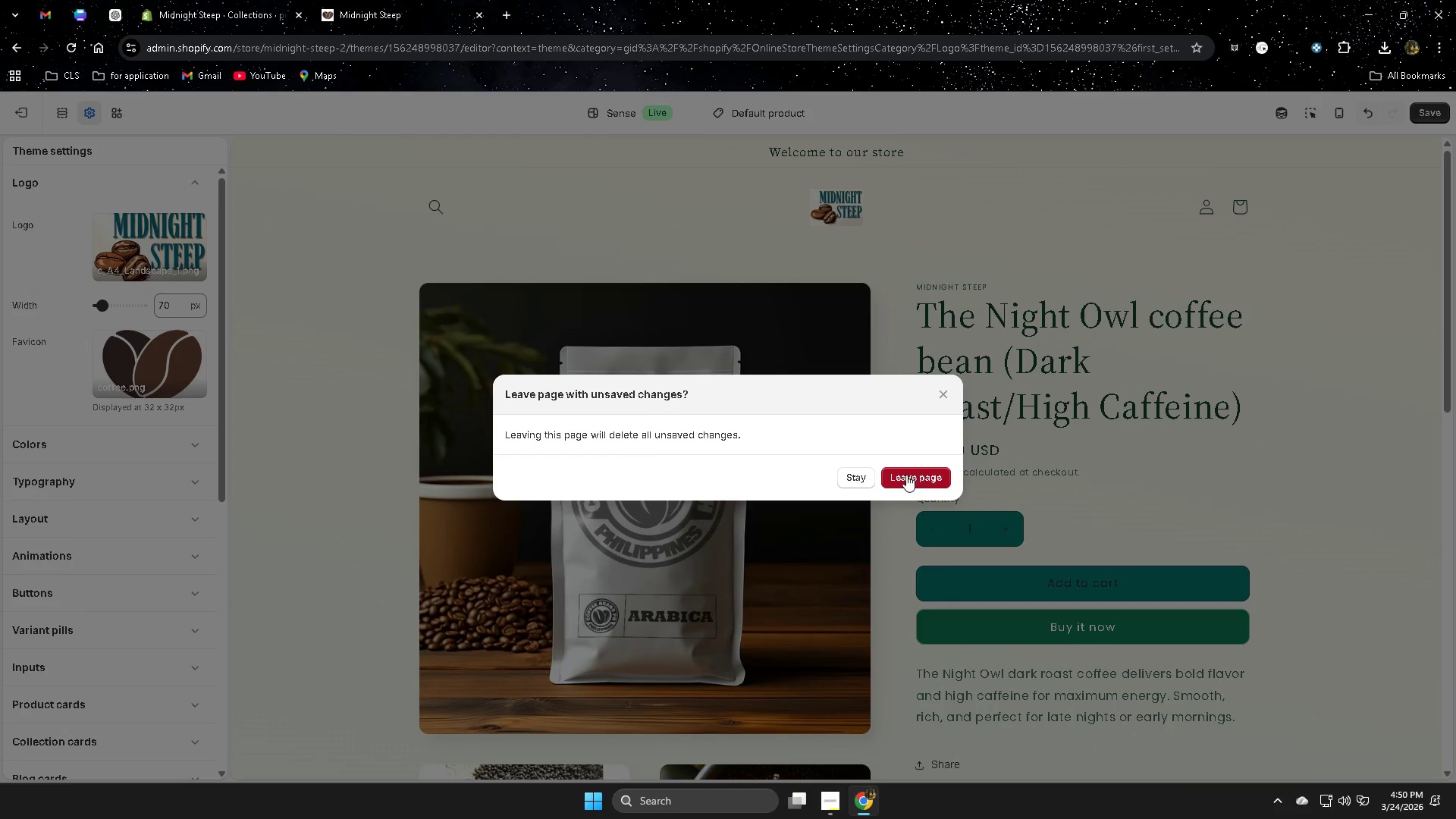 
left_click([906, 474])
 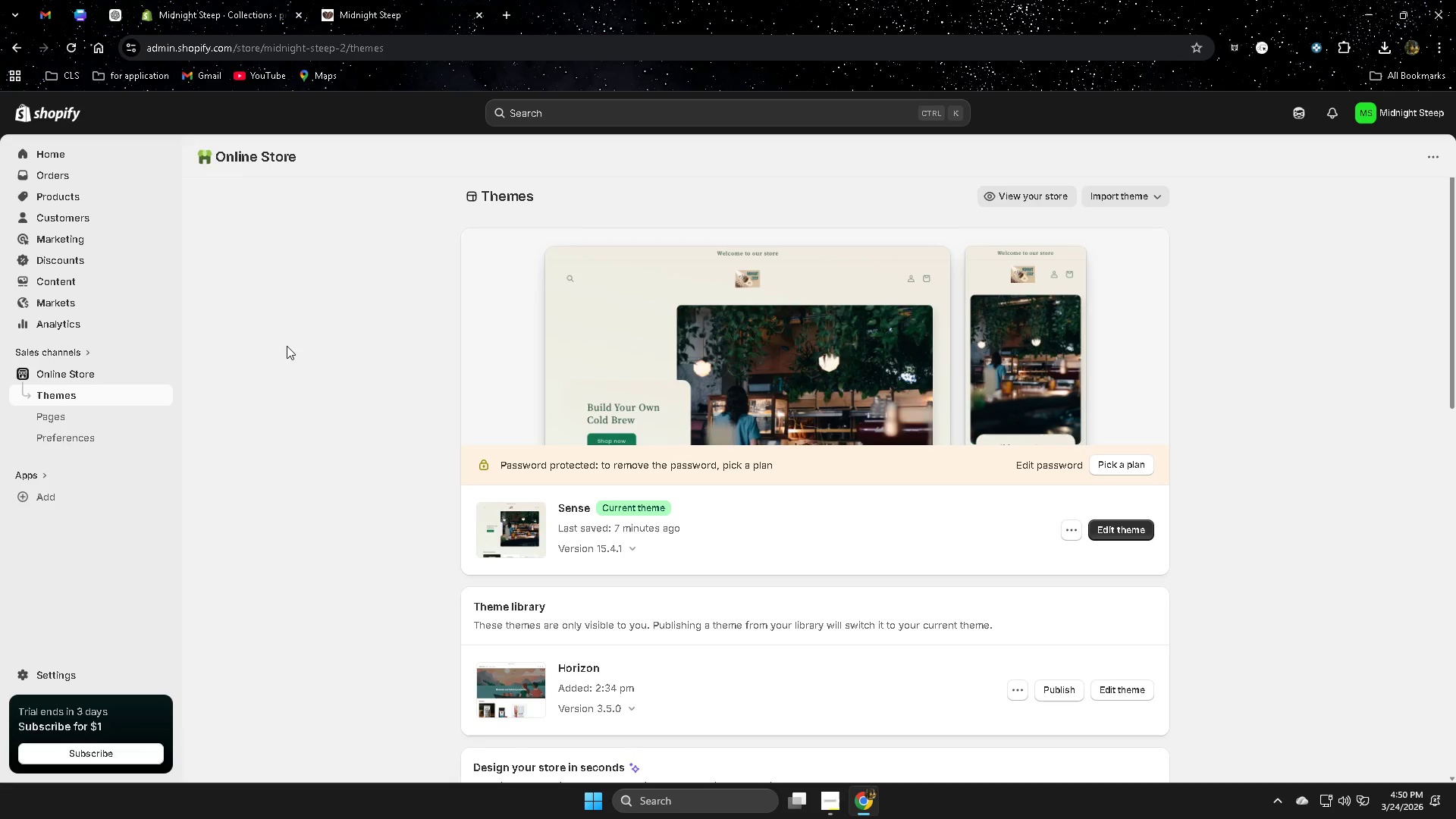 
wait(6.78)
 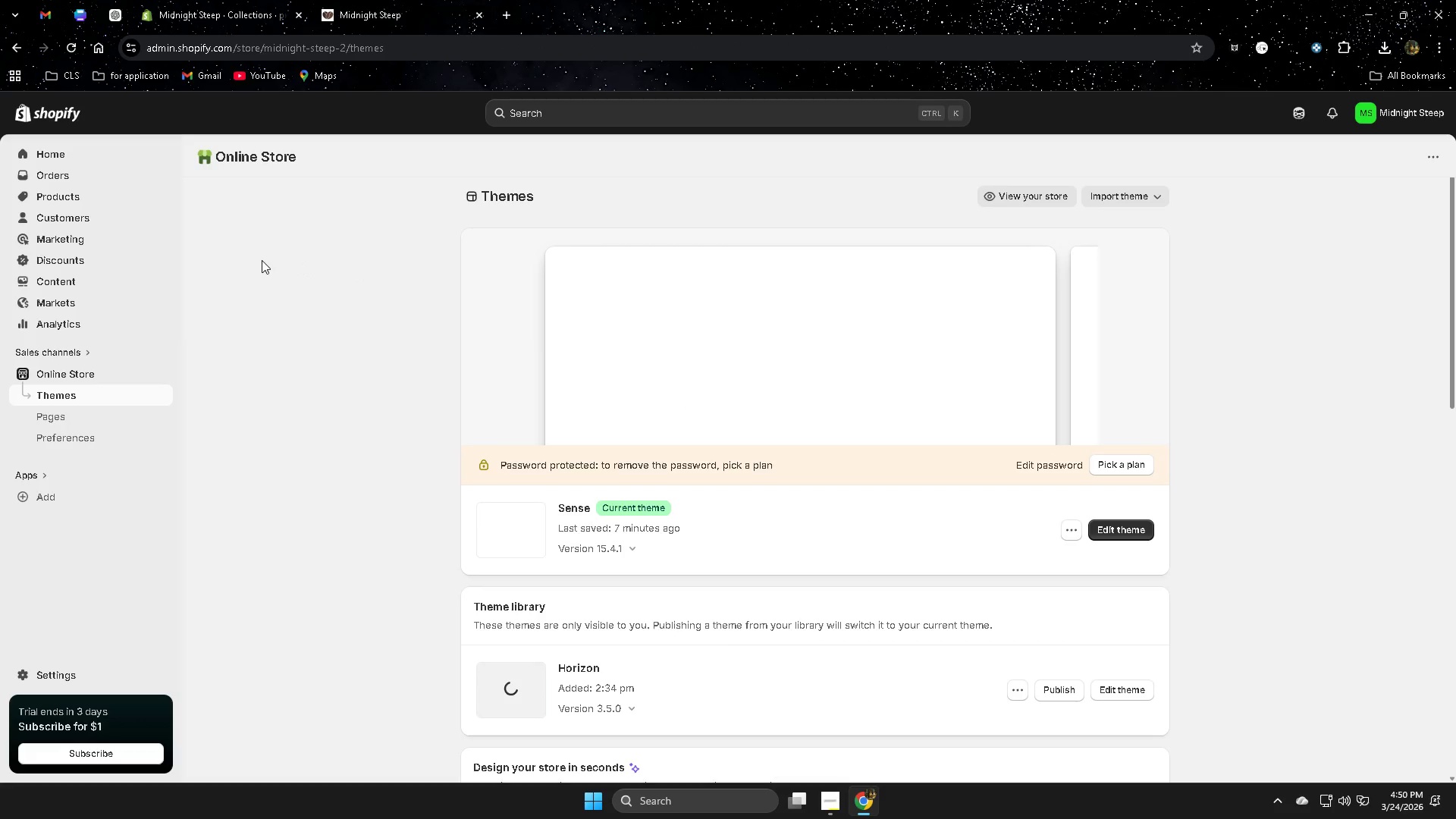 
left_click([59, 163])
 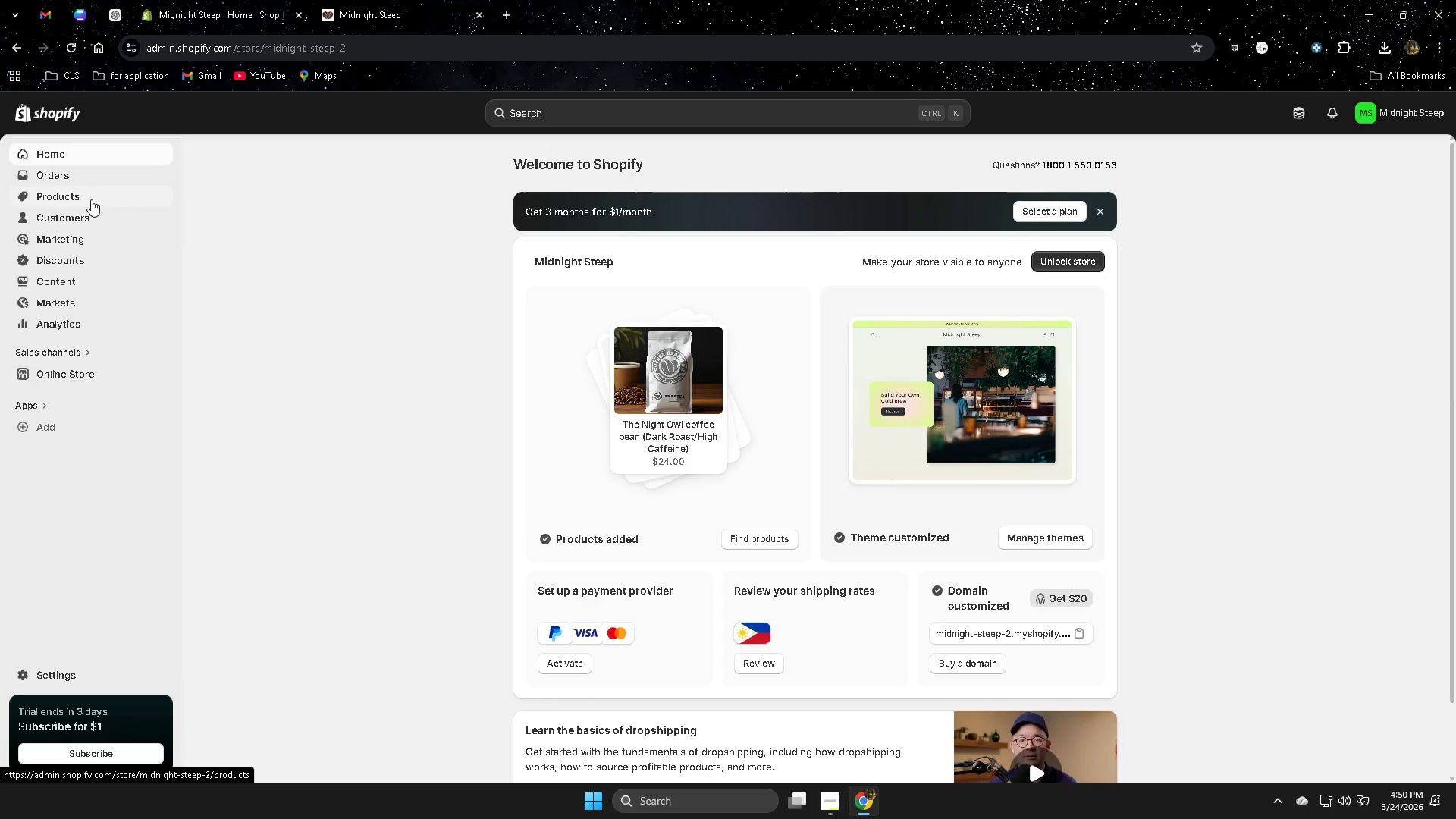 
left_click([98, 368])
 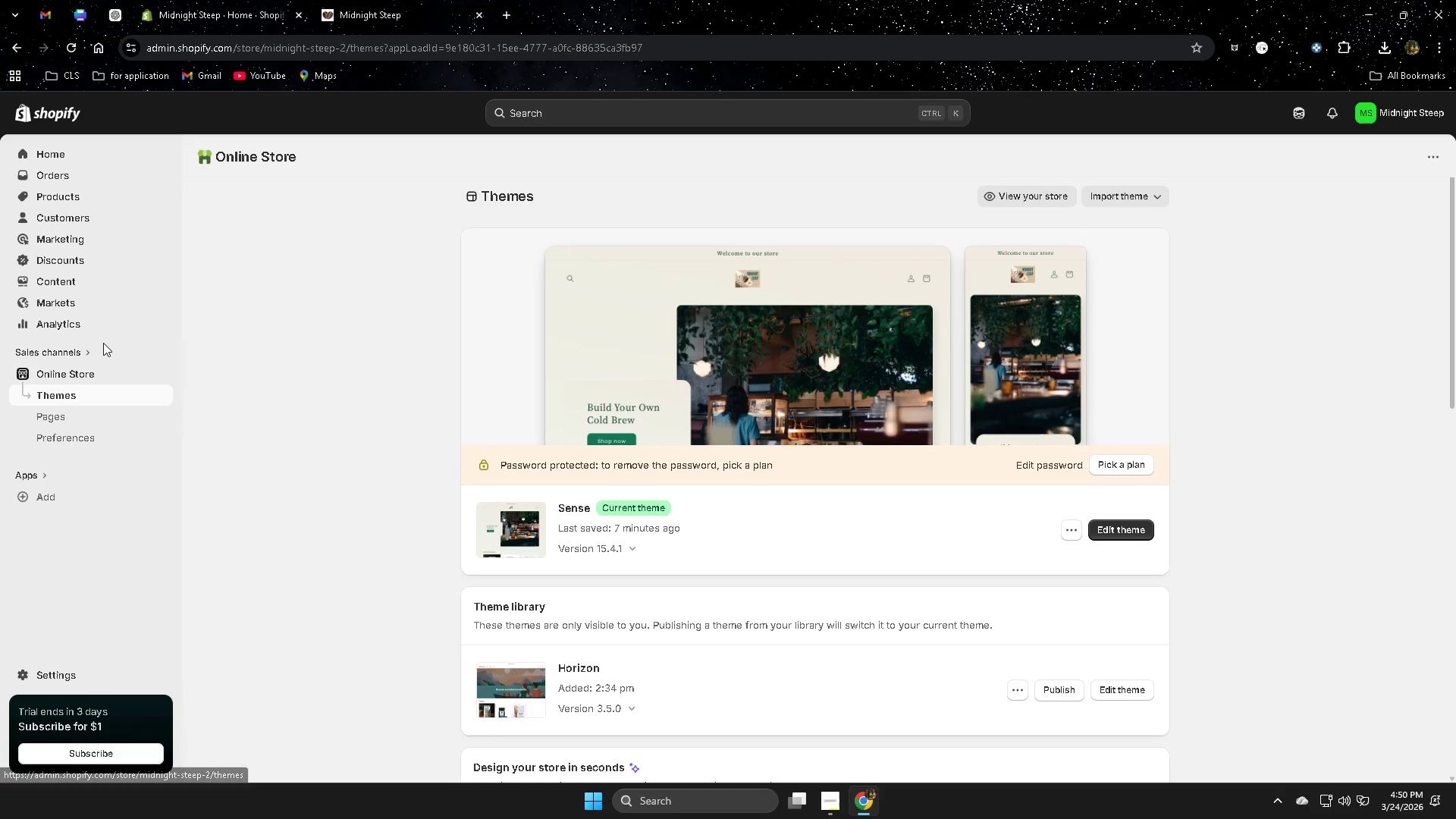 
wait(5.26)
 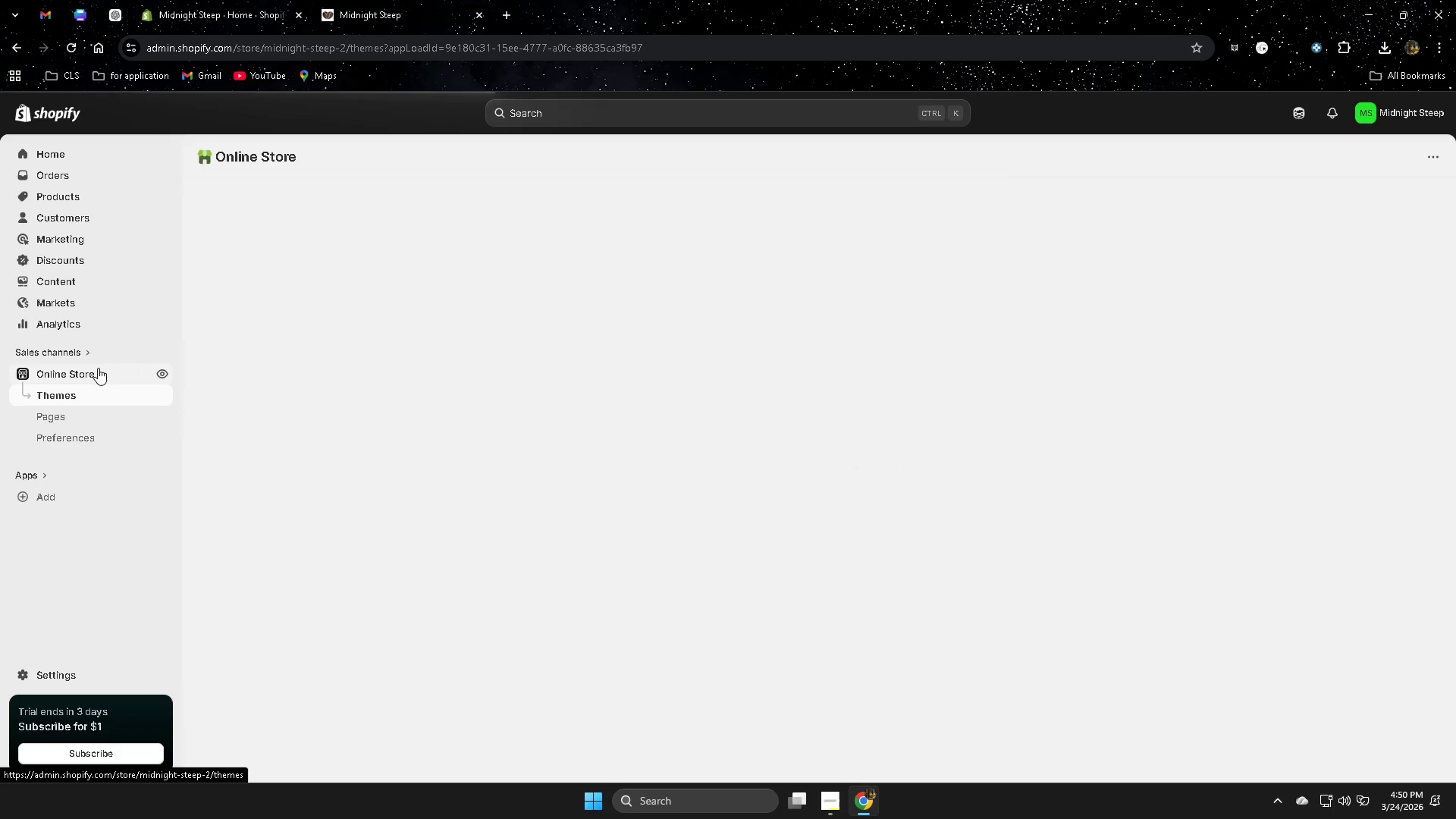 
left_click([1054, 197])
 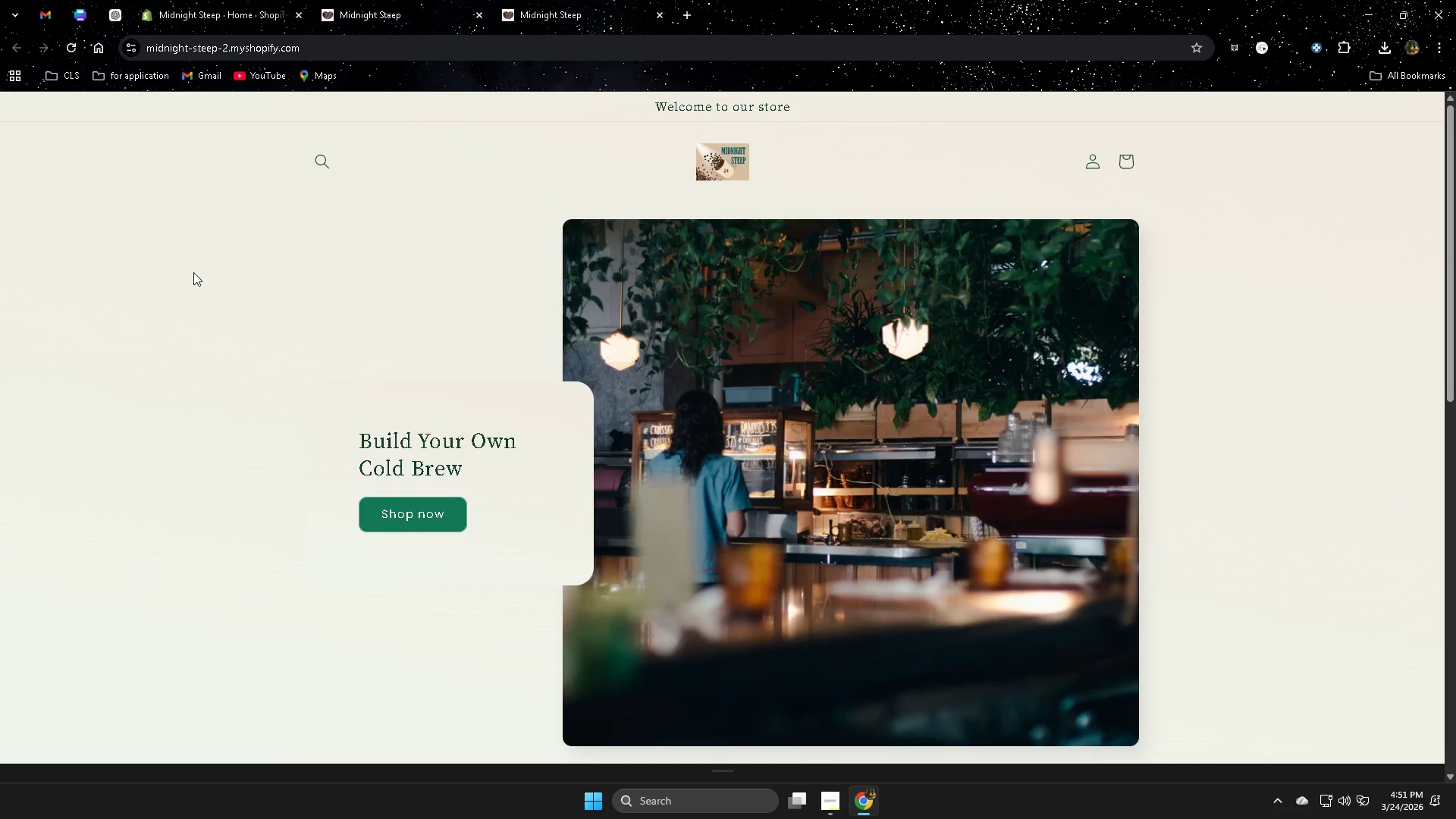 
wait(7.77)
 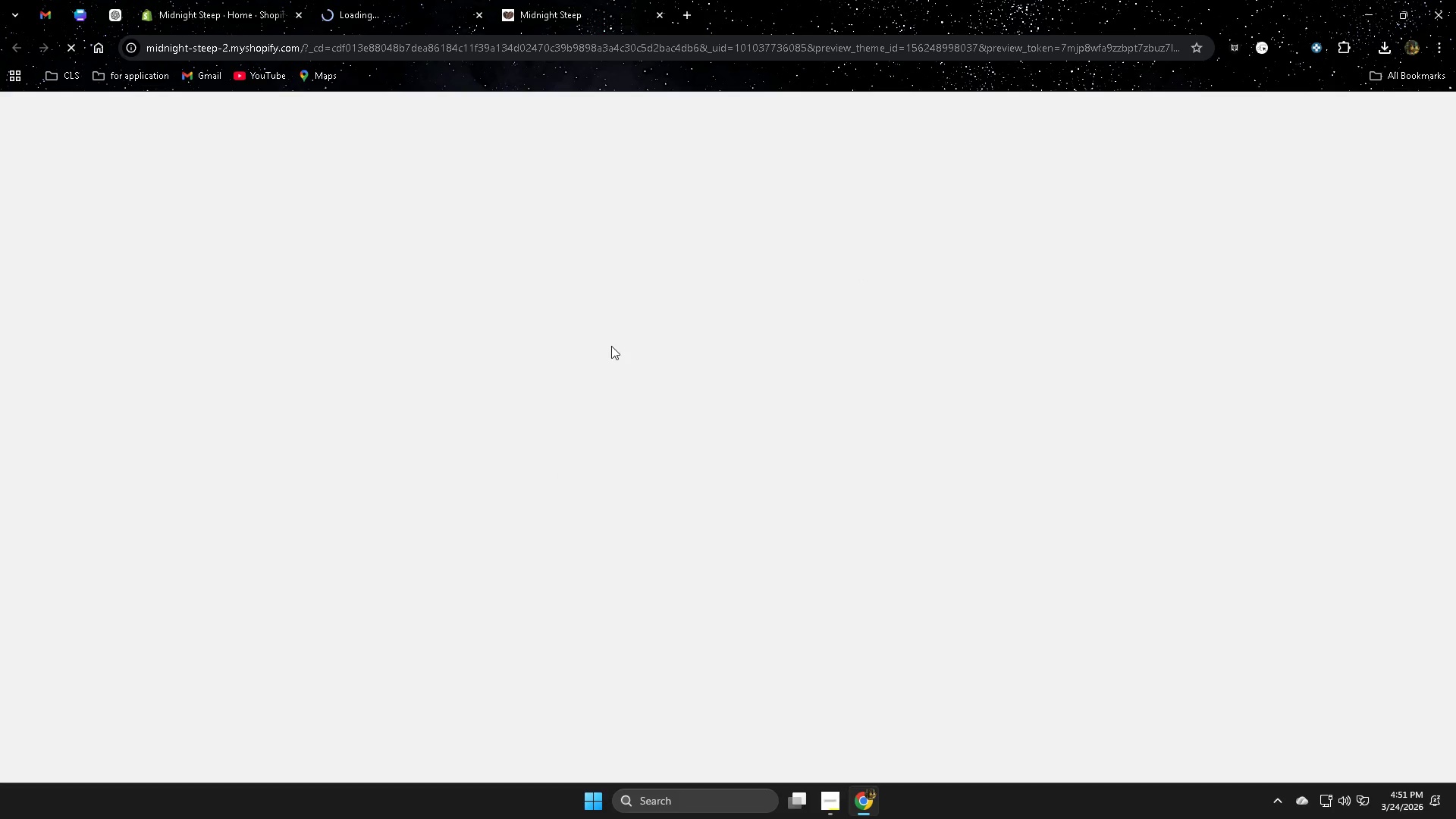 
left_click([728, 165])
 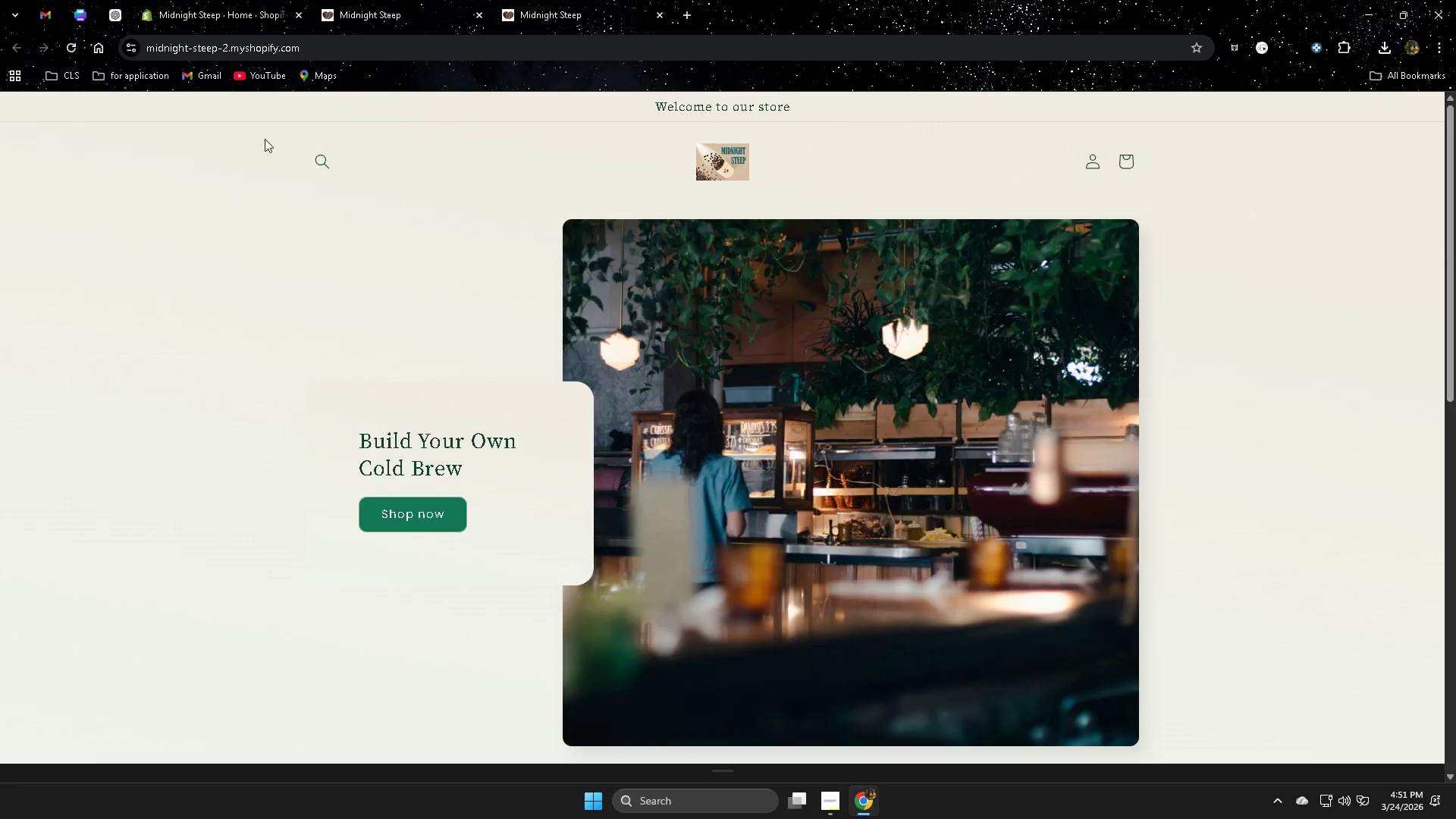 
left_click([71, 48])
 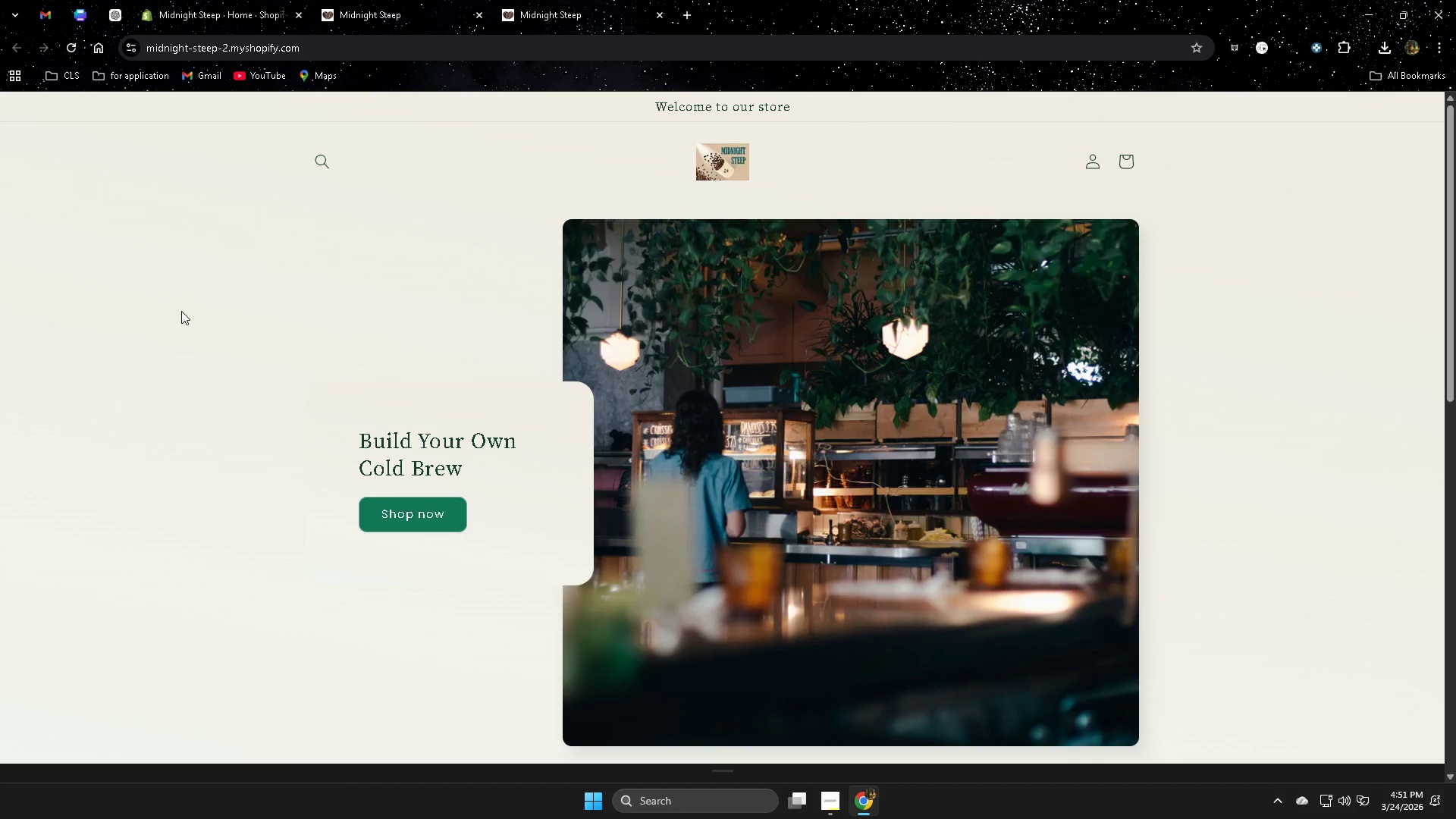 
left_click([212, 12])
 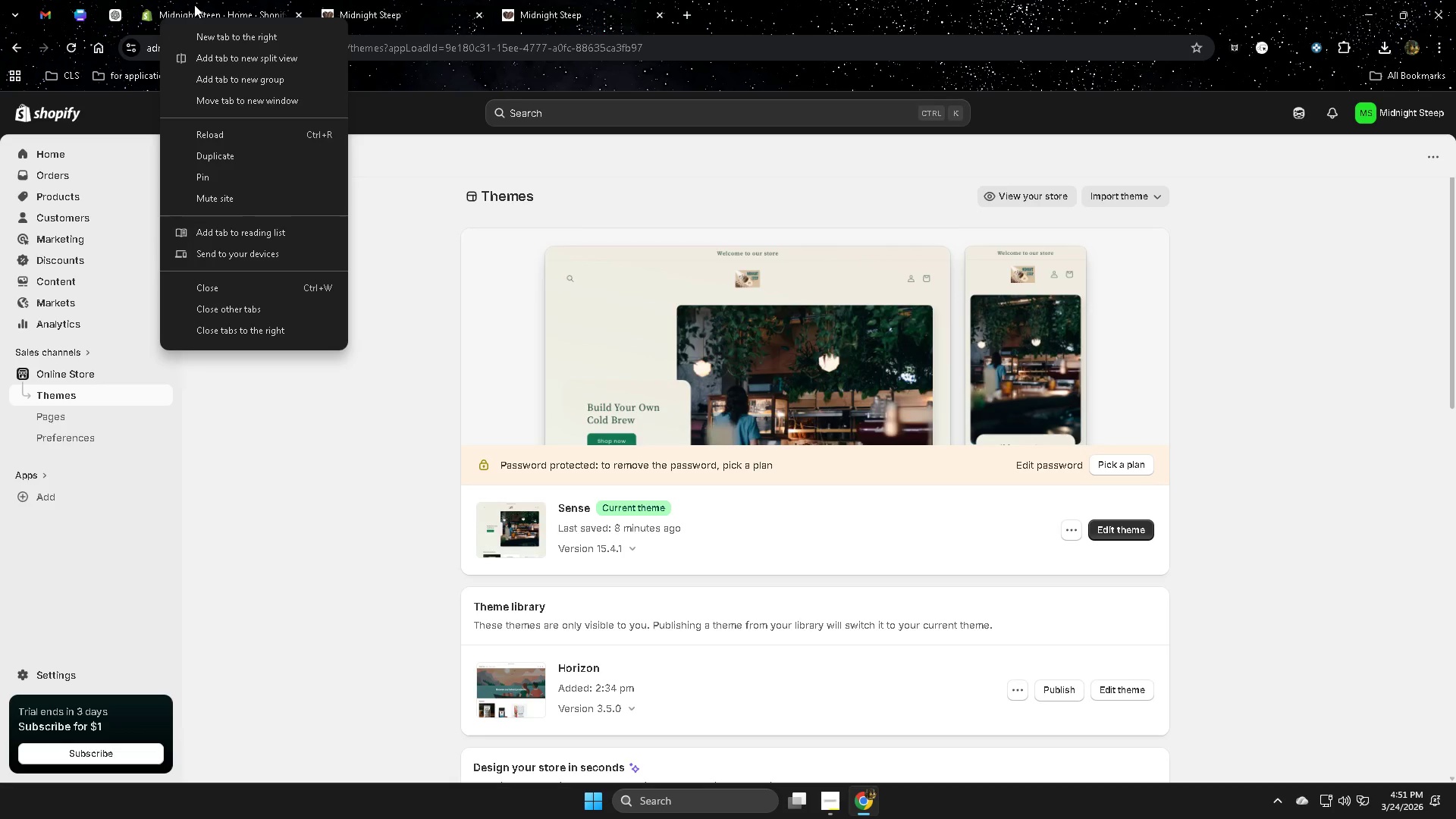 
left_click([896, 0])
 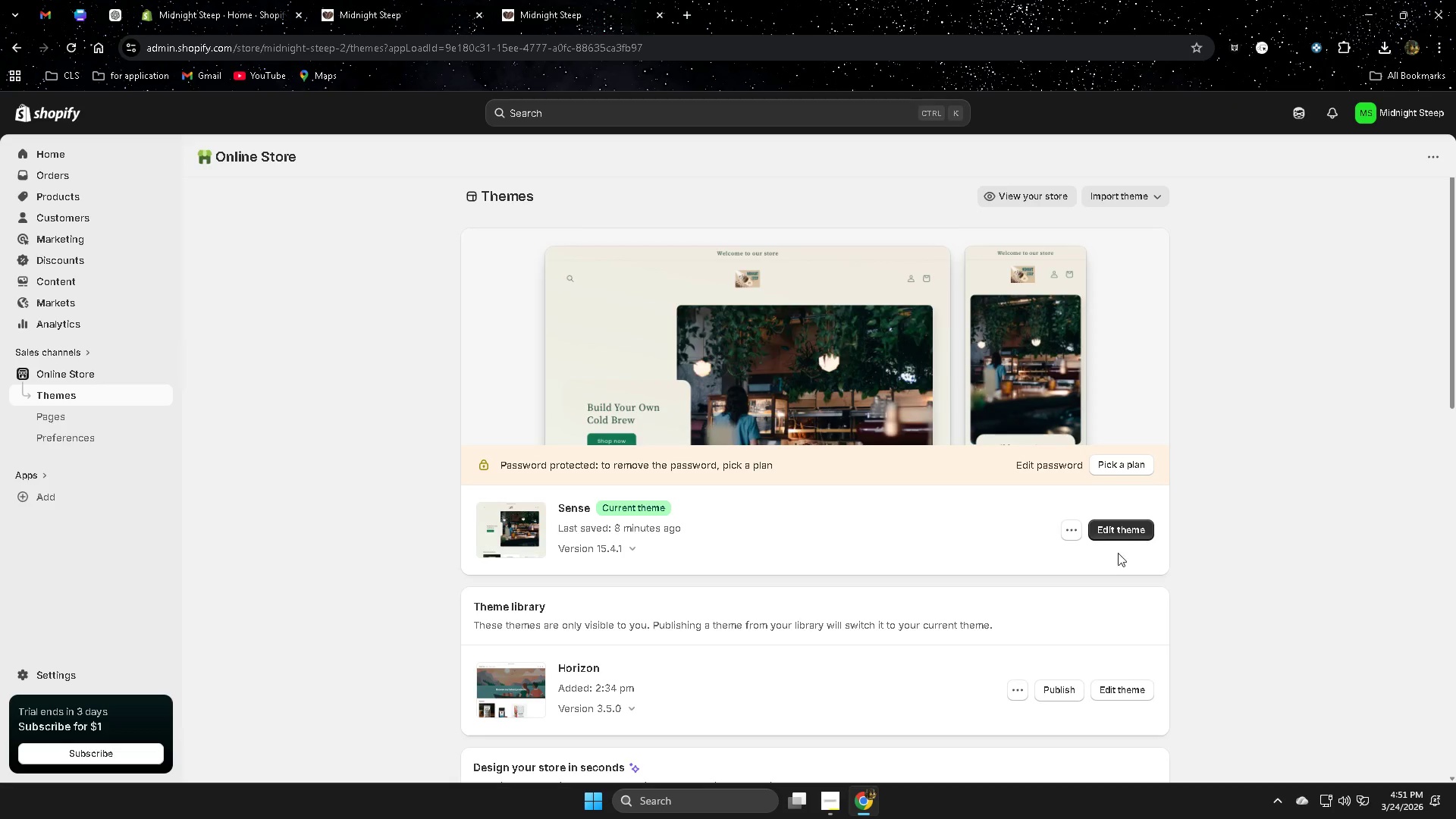 
left_click([1116, 528])
 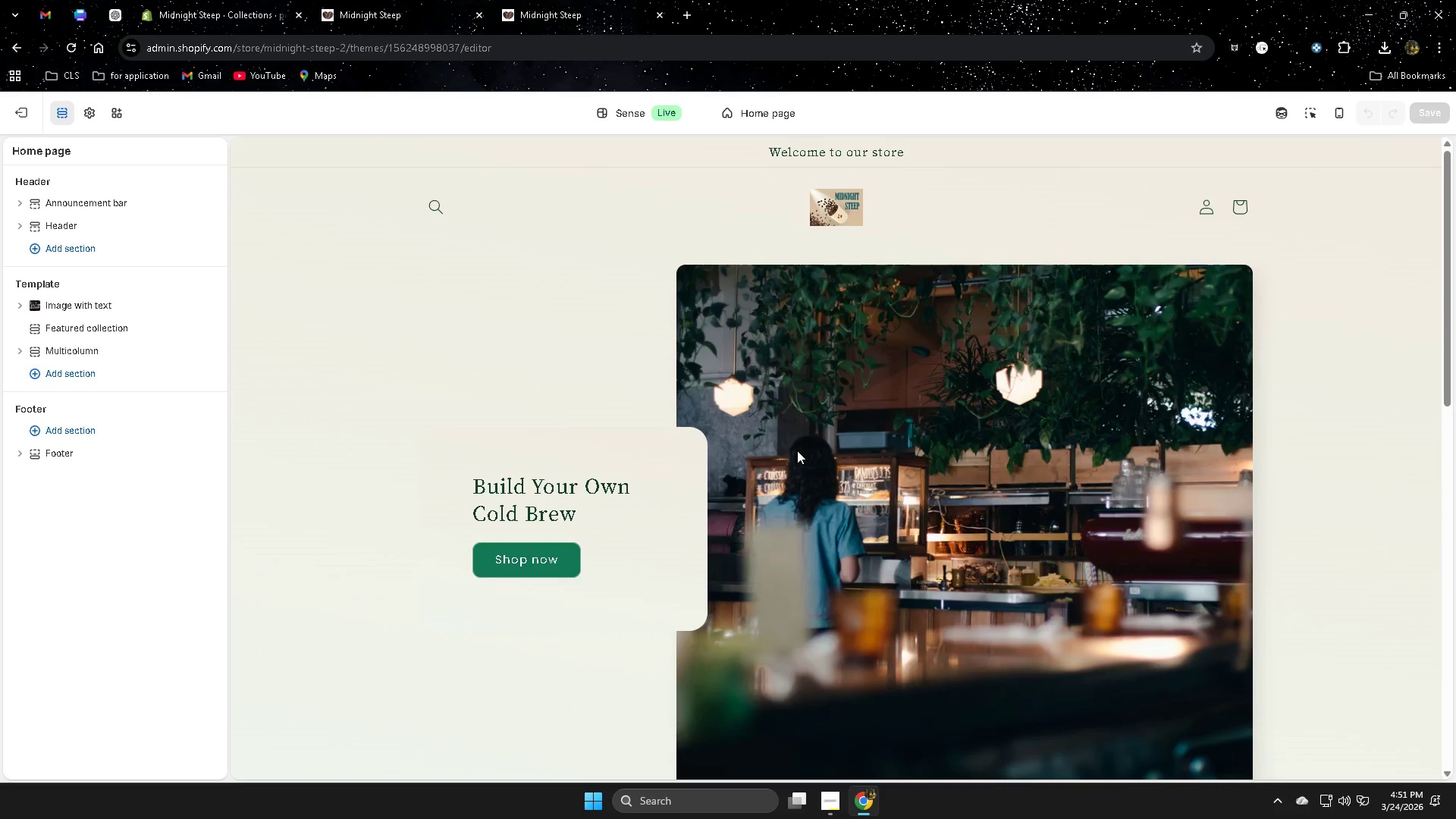 
left_click([827, 209])
 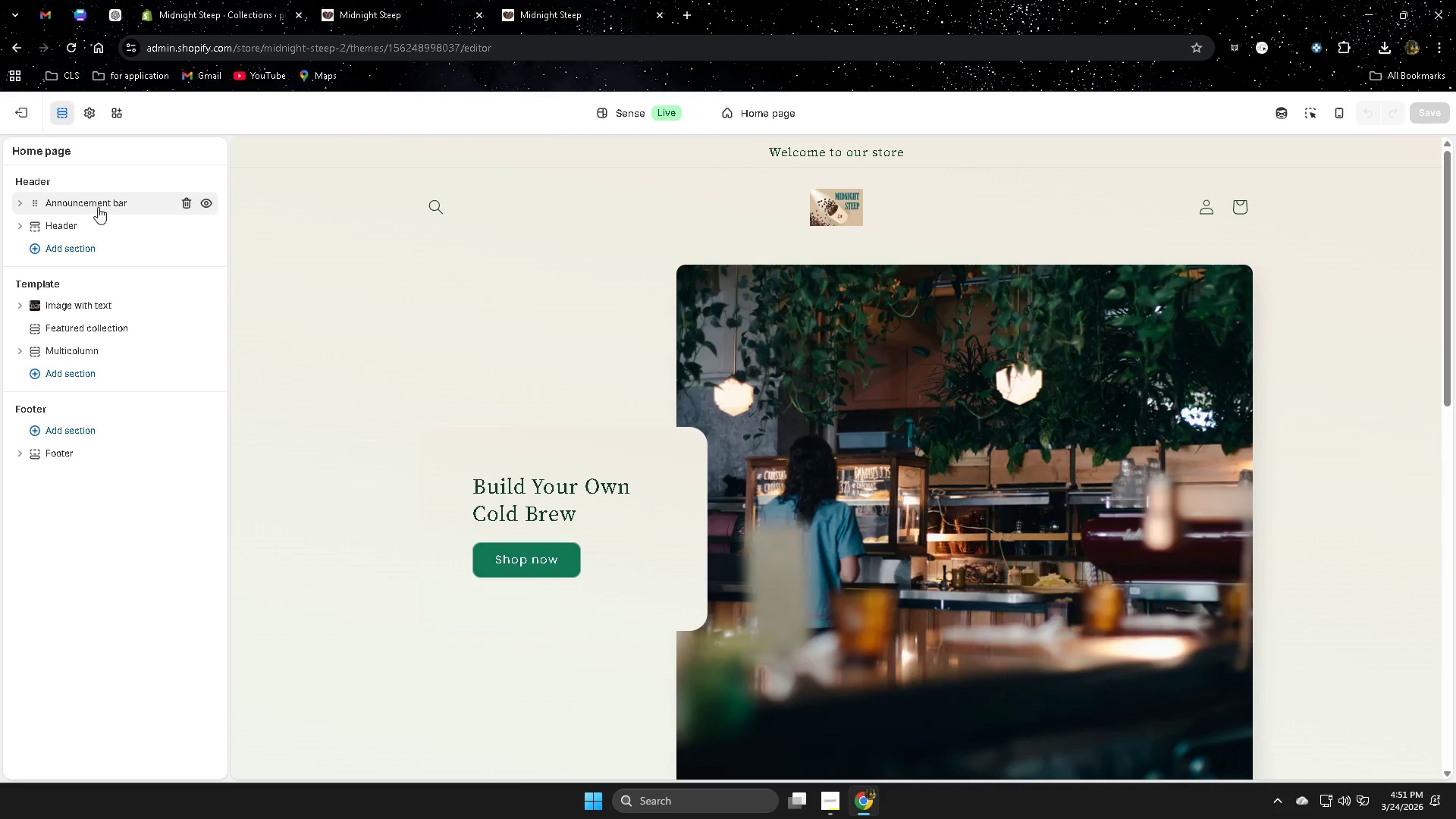 
left_click([98, 206])
 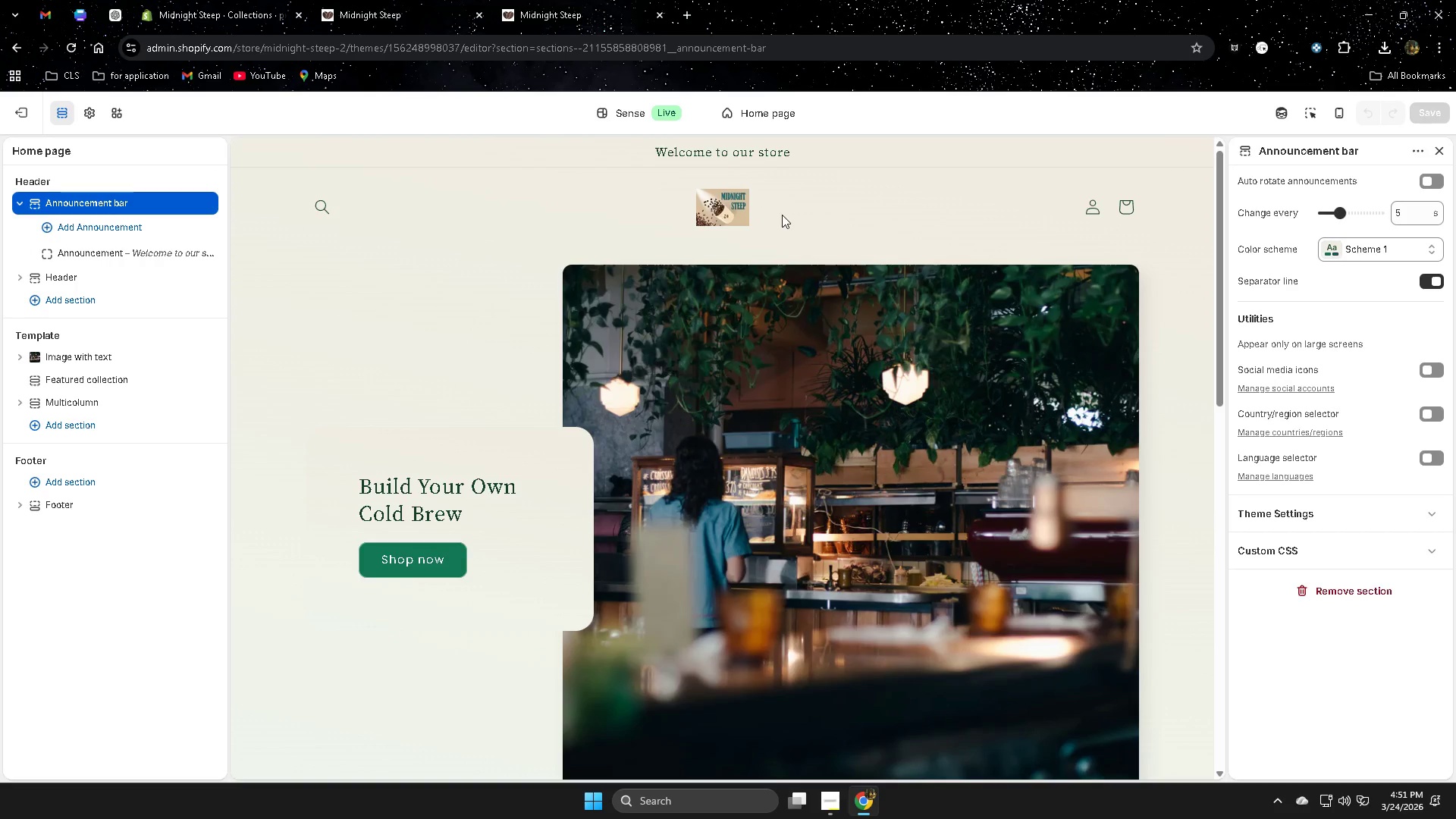 
double_click([728, 214])
 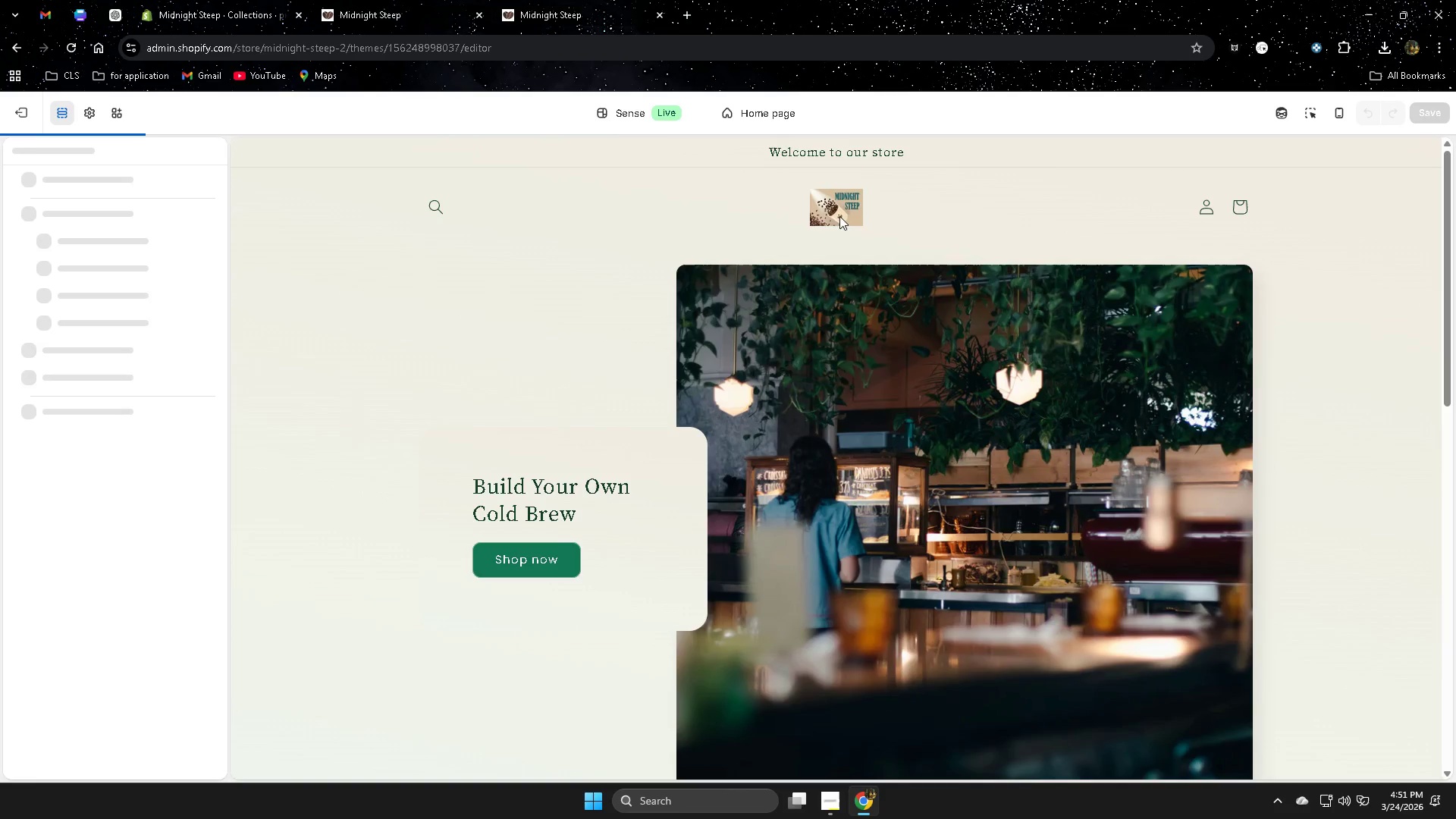 
left_click([839, 216])
 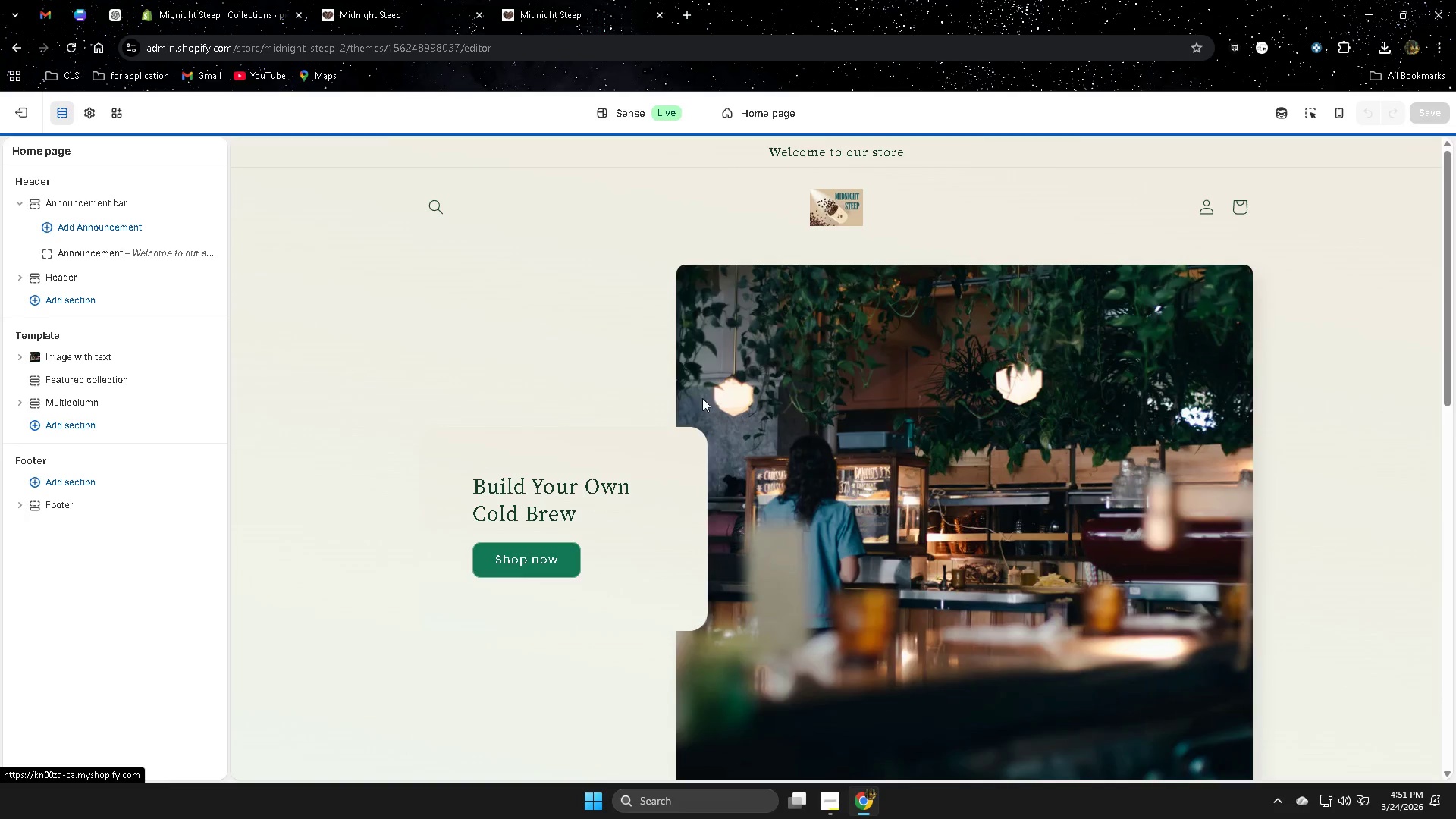 
scroll: coordinate [633, 387], scroll_direction: up, amount: 5.0
 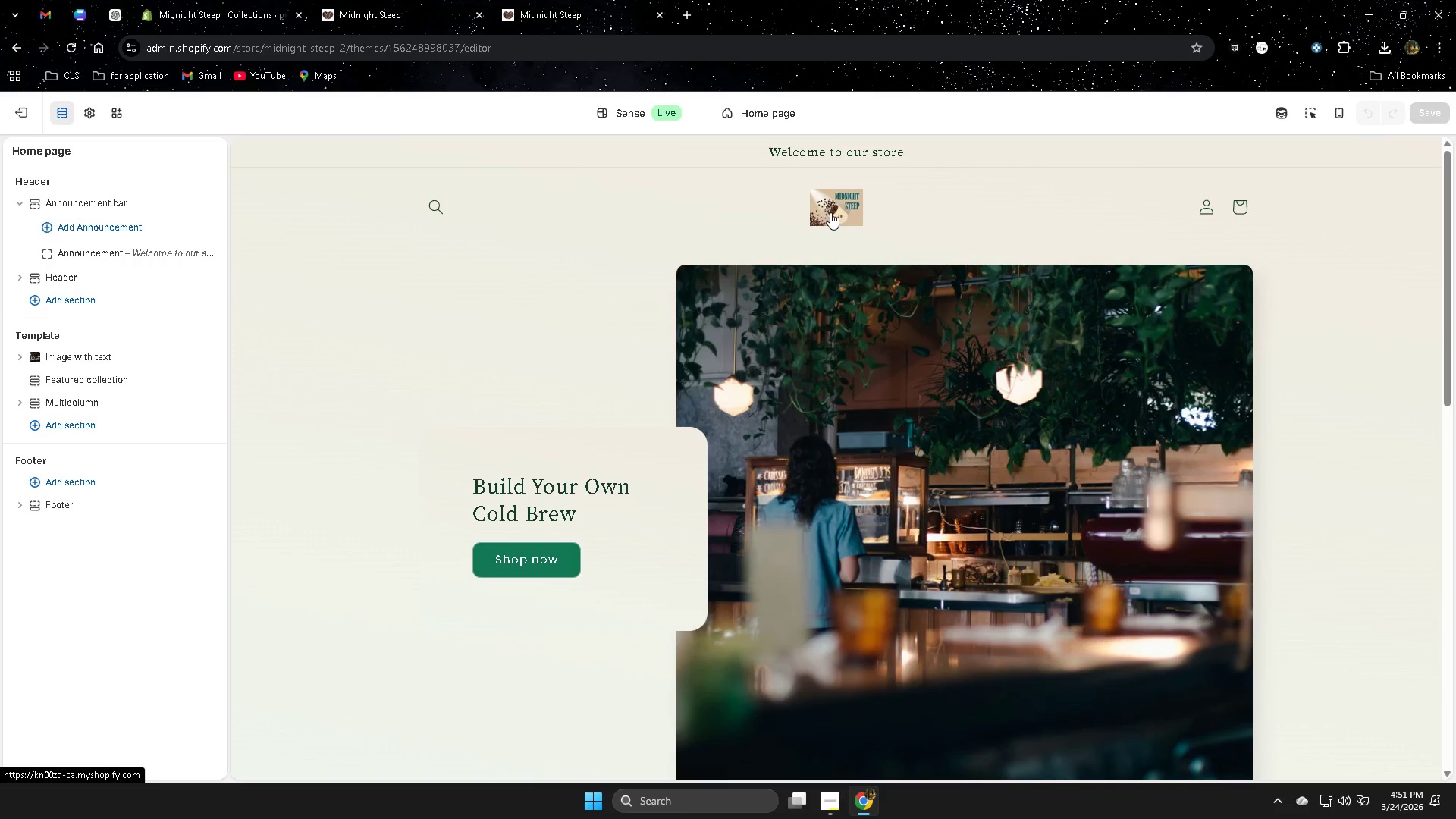 
left_click([830, 212])
 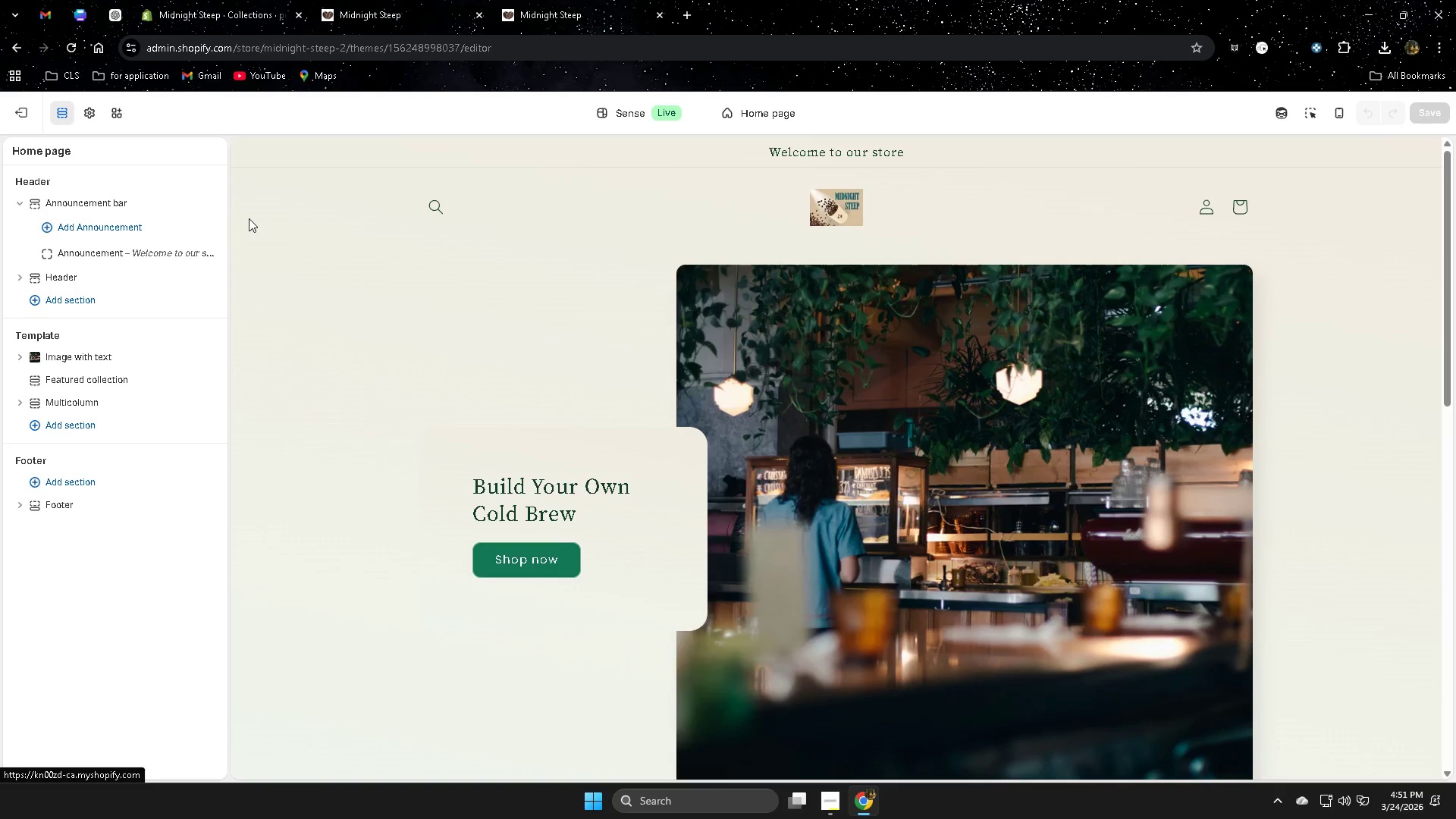 
left_click([132, 228])
 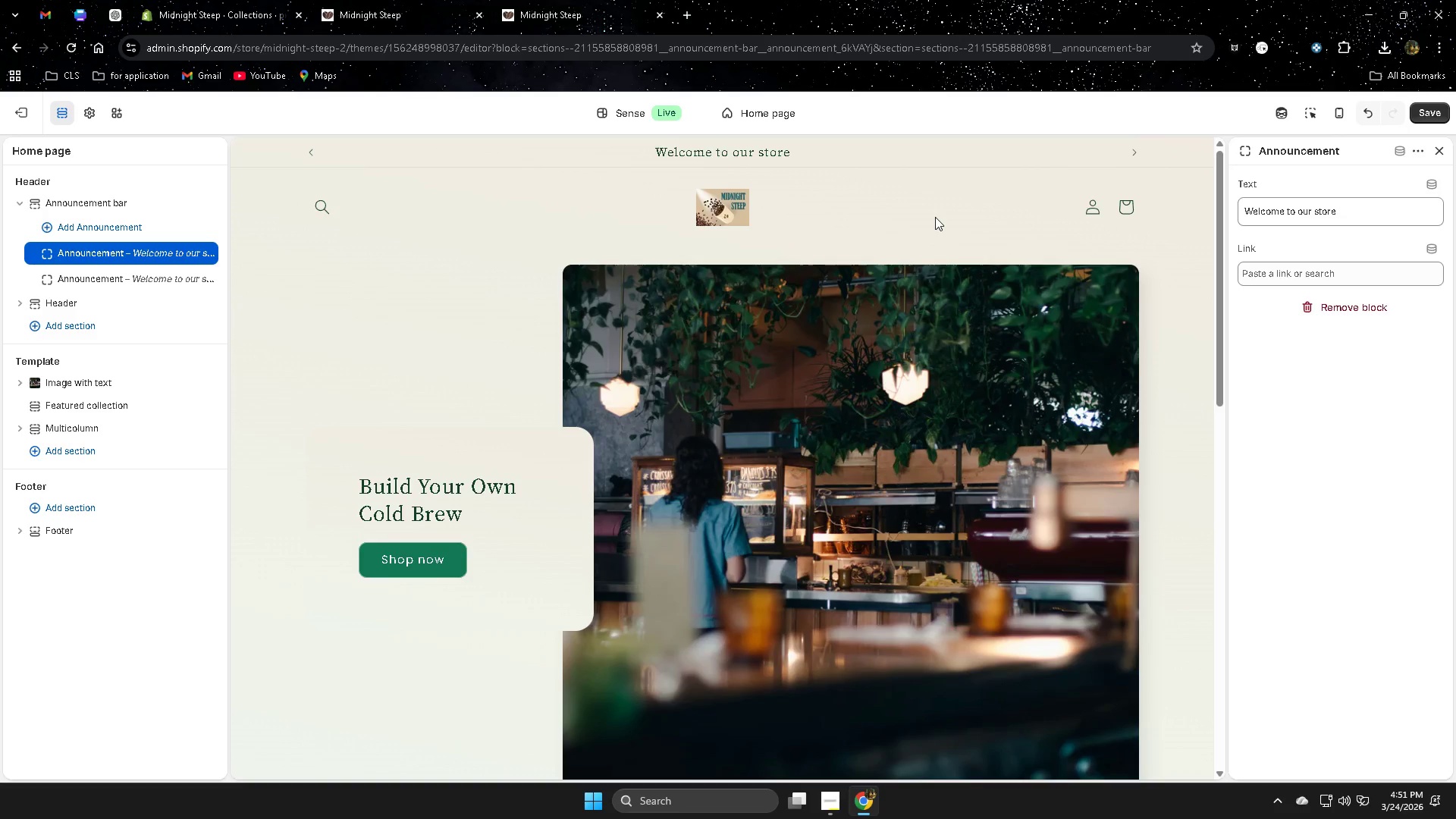 
wait(12.44)
 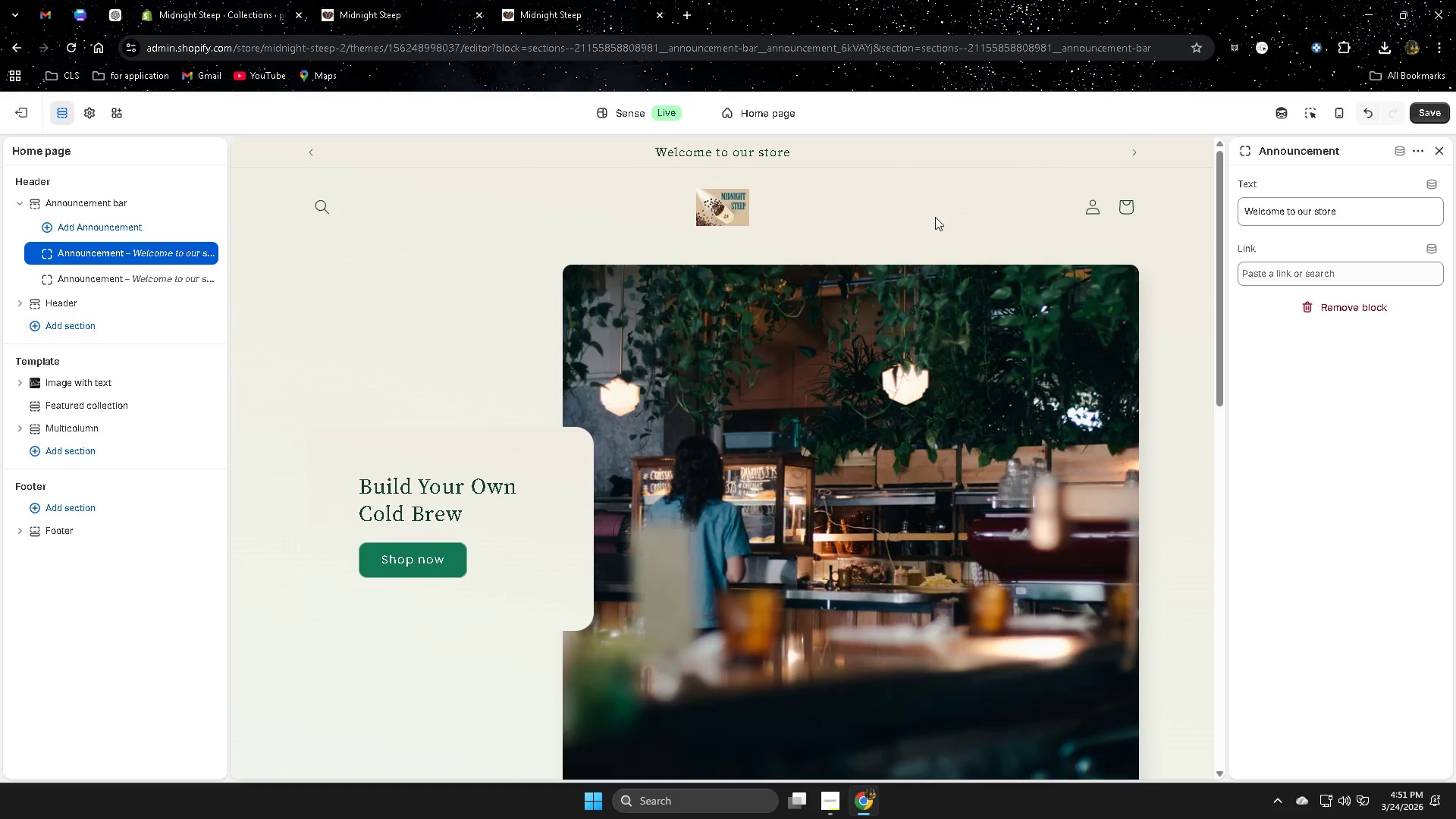 
left_click([85, 304])
 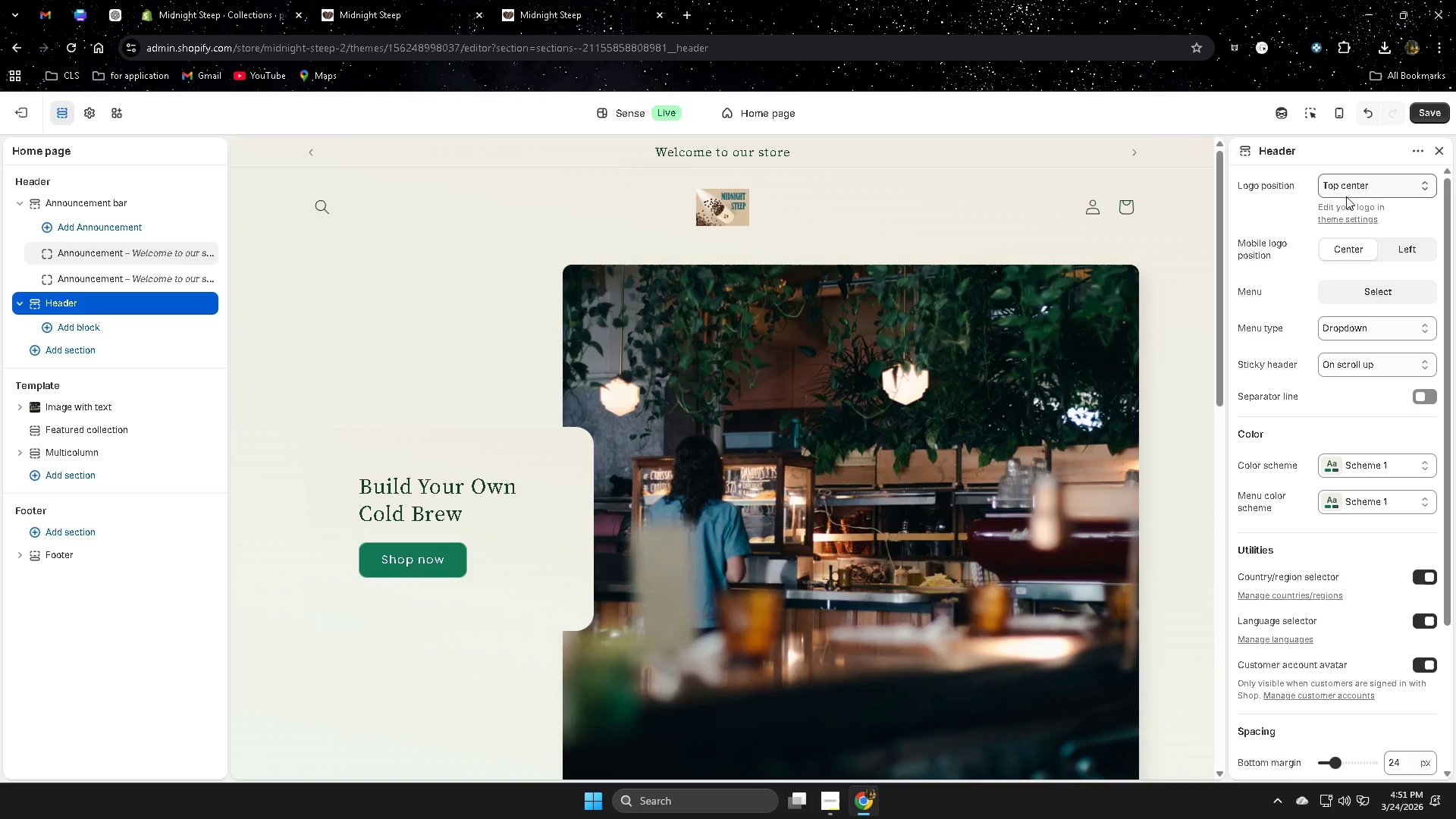 
left_click([1351, 221])
 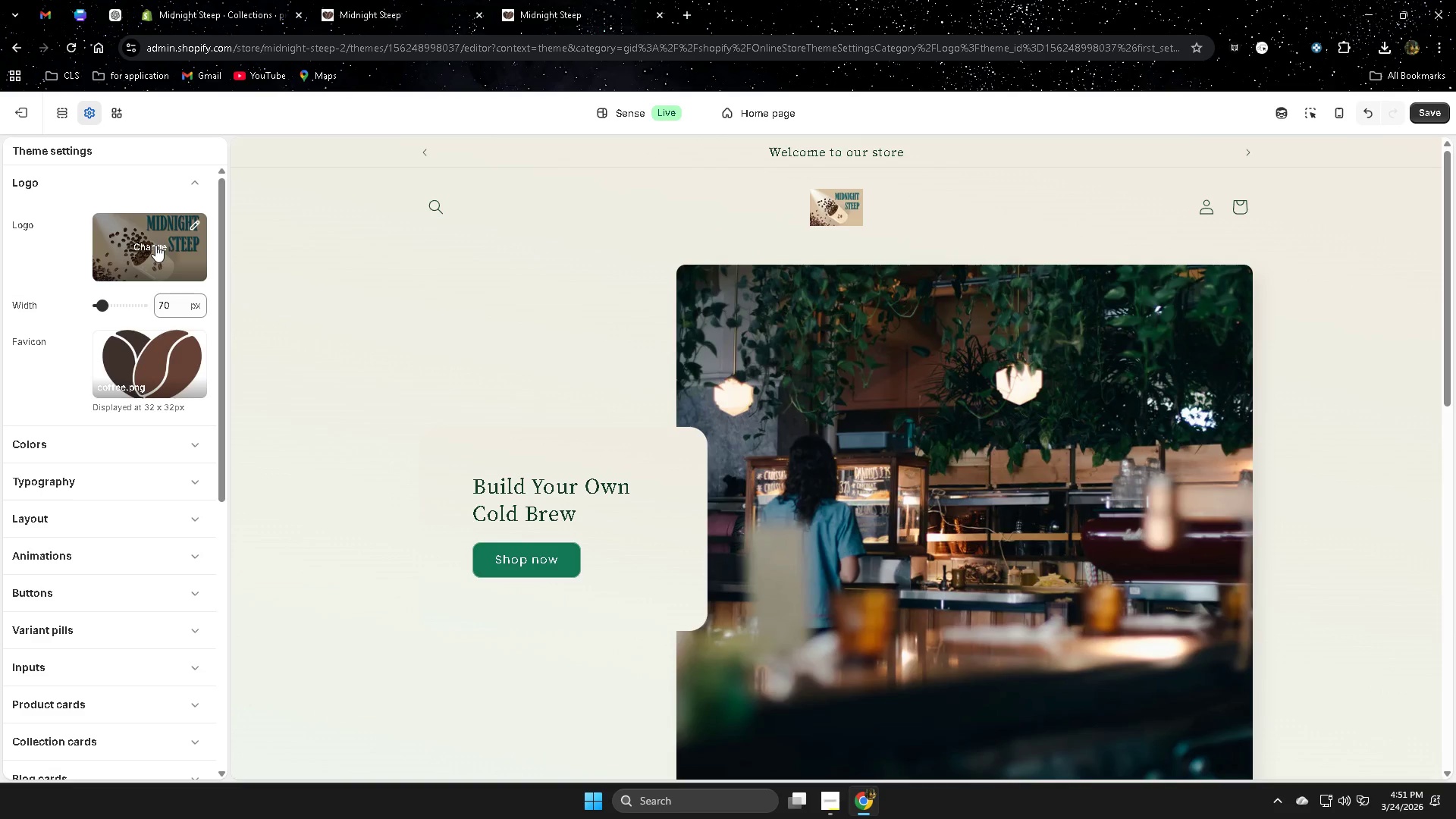 
left_click([155, 246])
 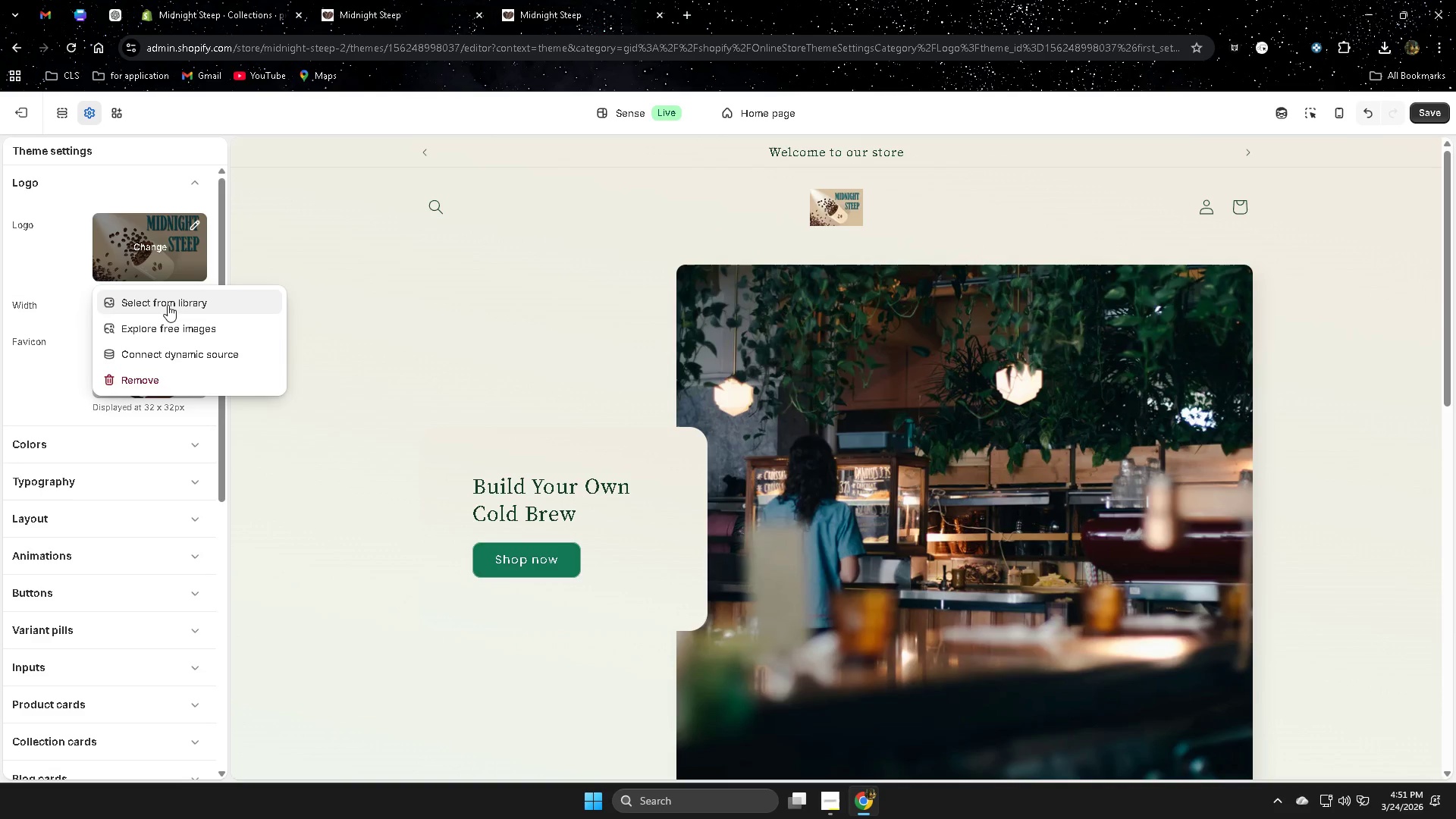 
left_click([168, 305])
 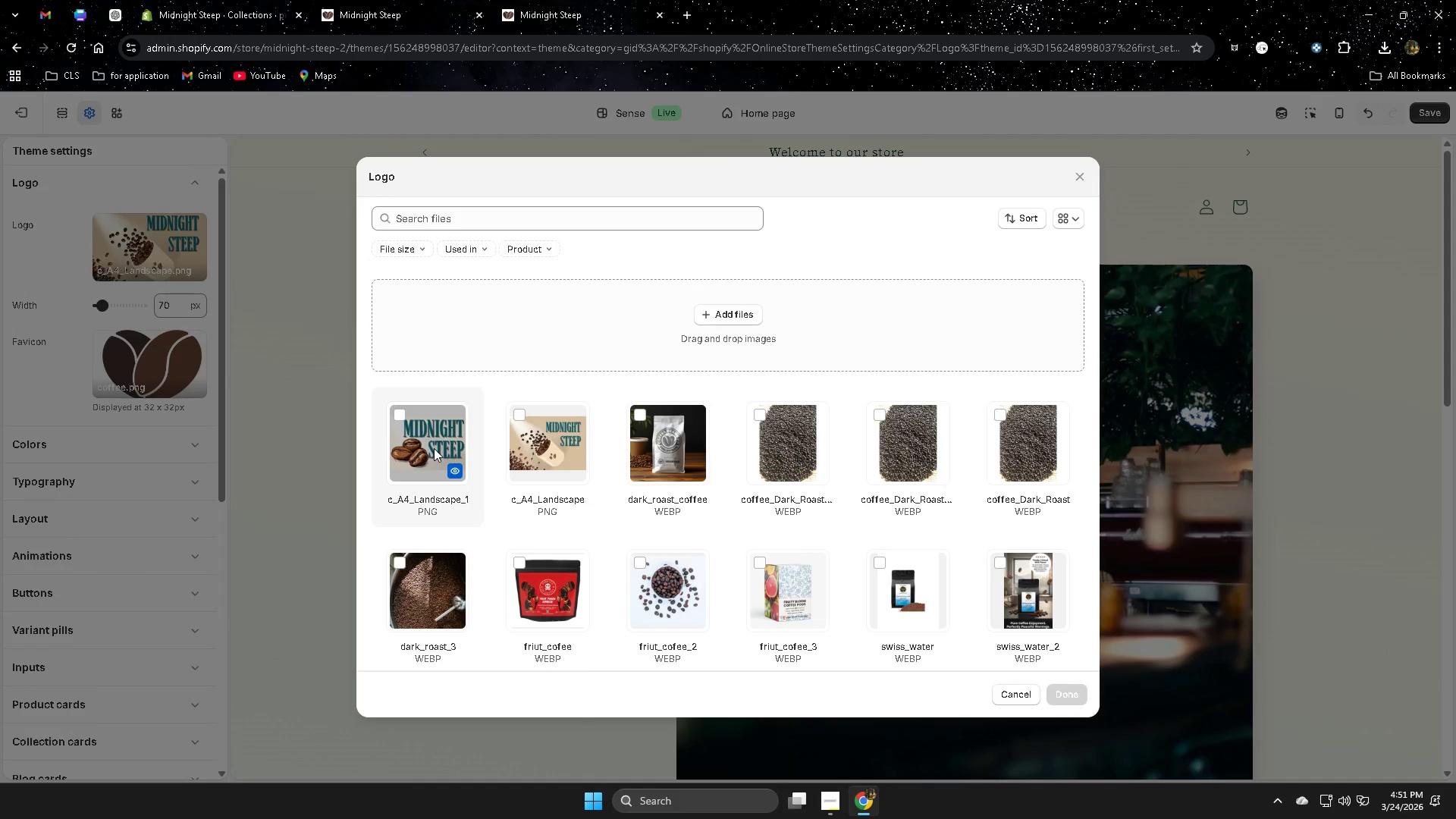 
left_click([406, 419])
 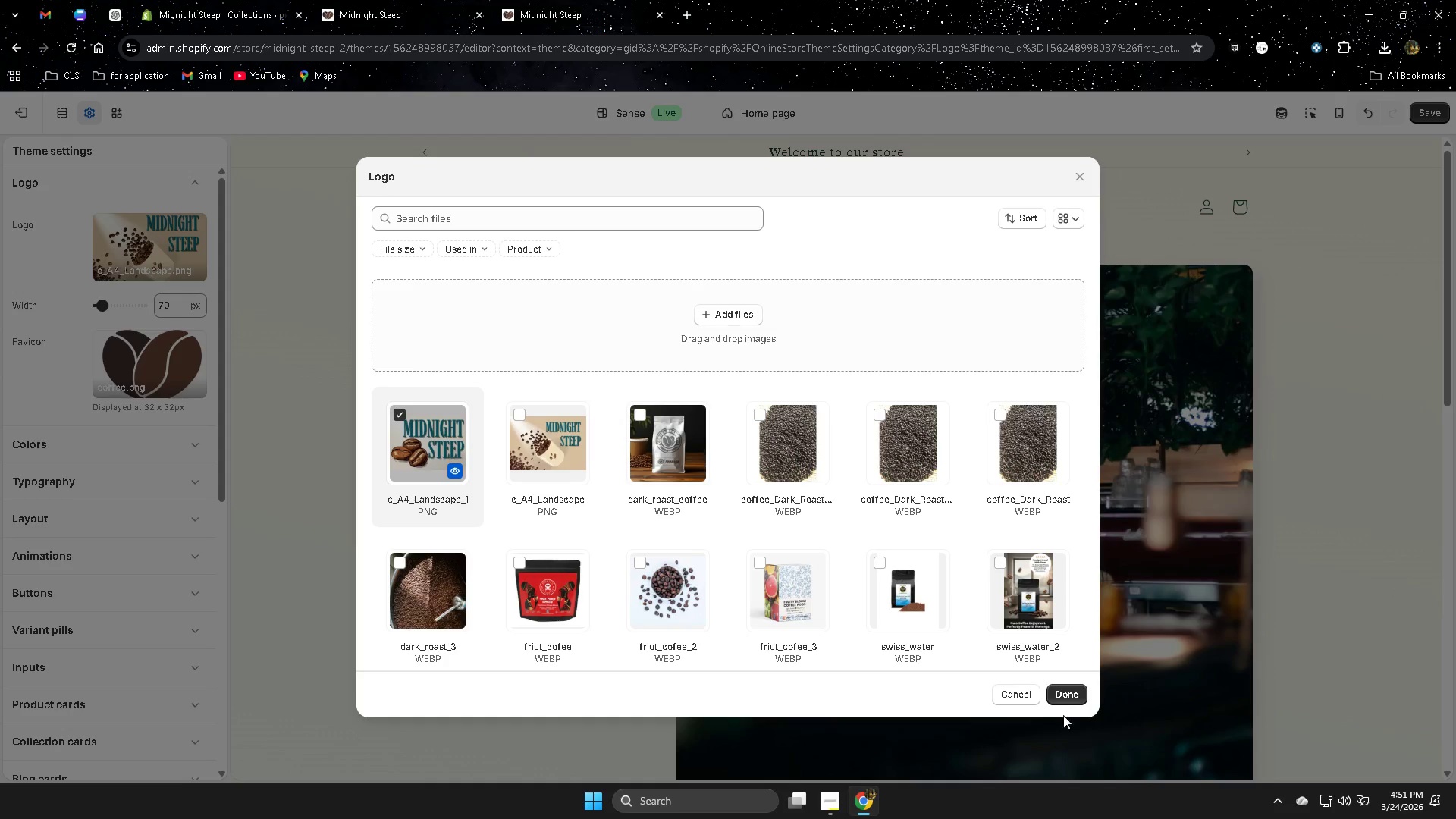 
left_click([1064, 695])
 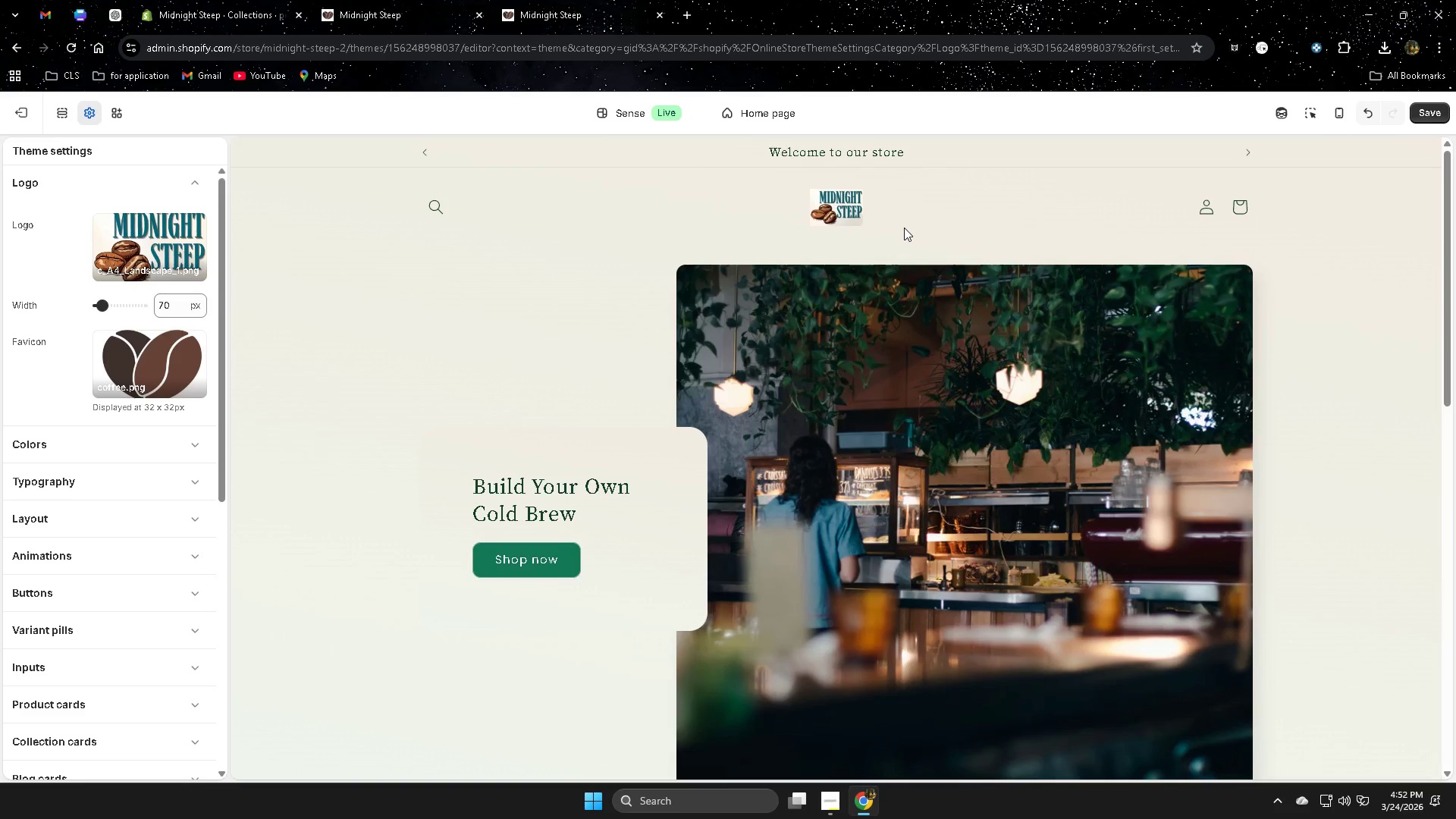 
wait(13.12)
 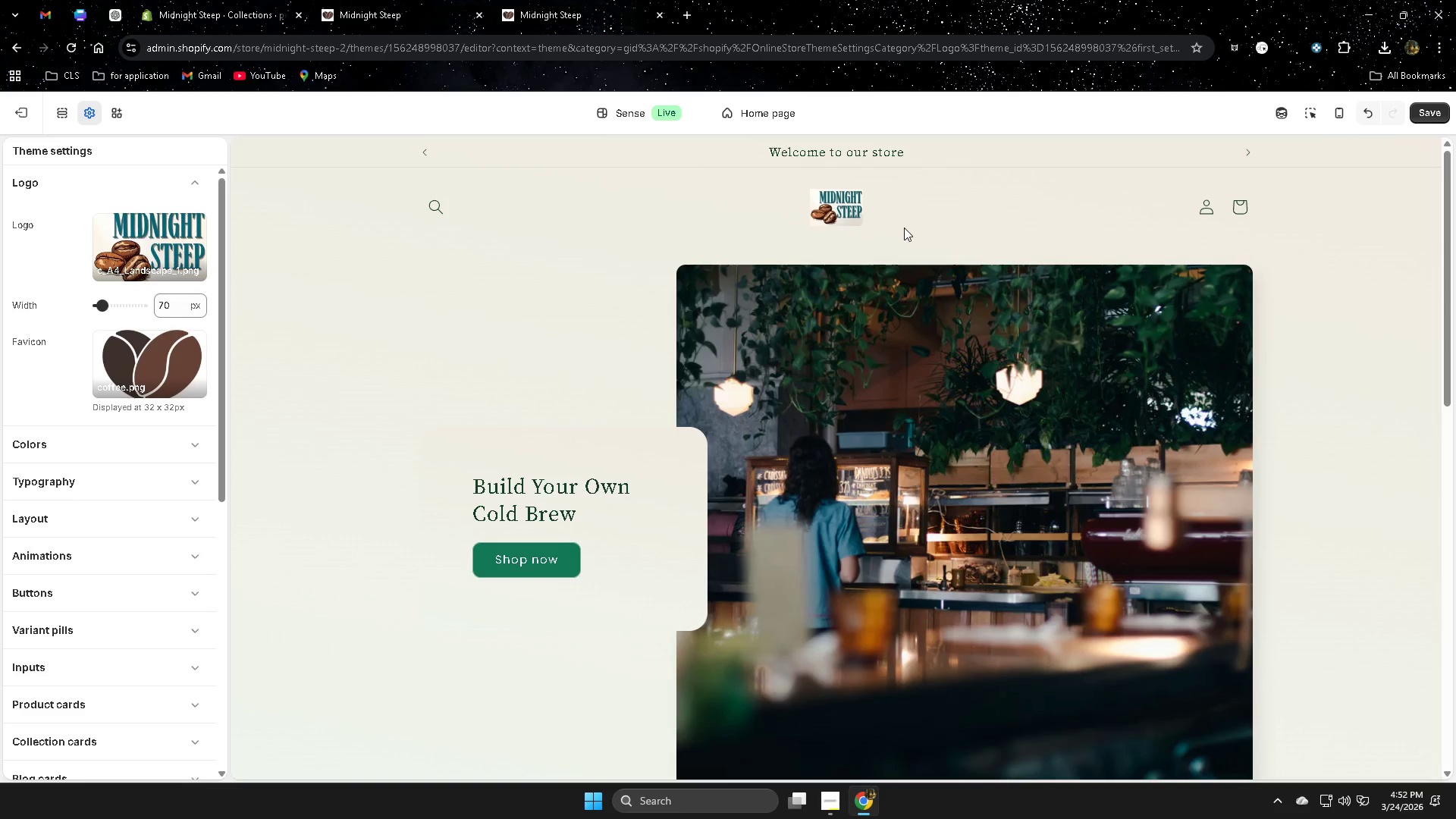 
scroll: coordinate [934, 460], scroll_direction: none, amount: 0.0
 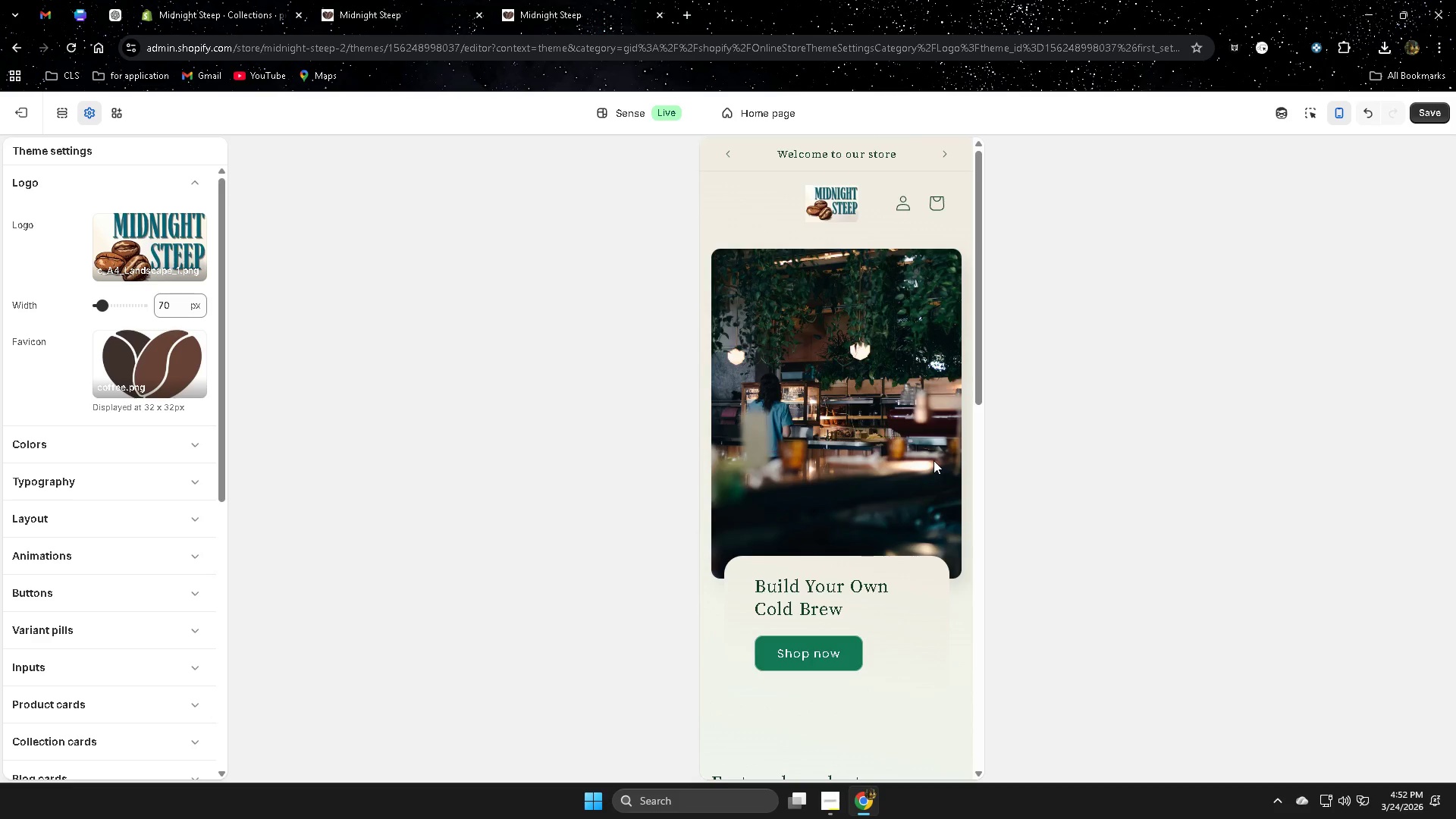 
scroll: coordinate [934, 460], scroll_direction: up, amount: 1.0
 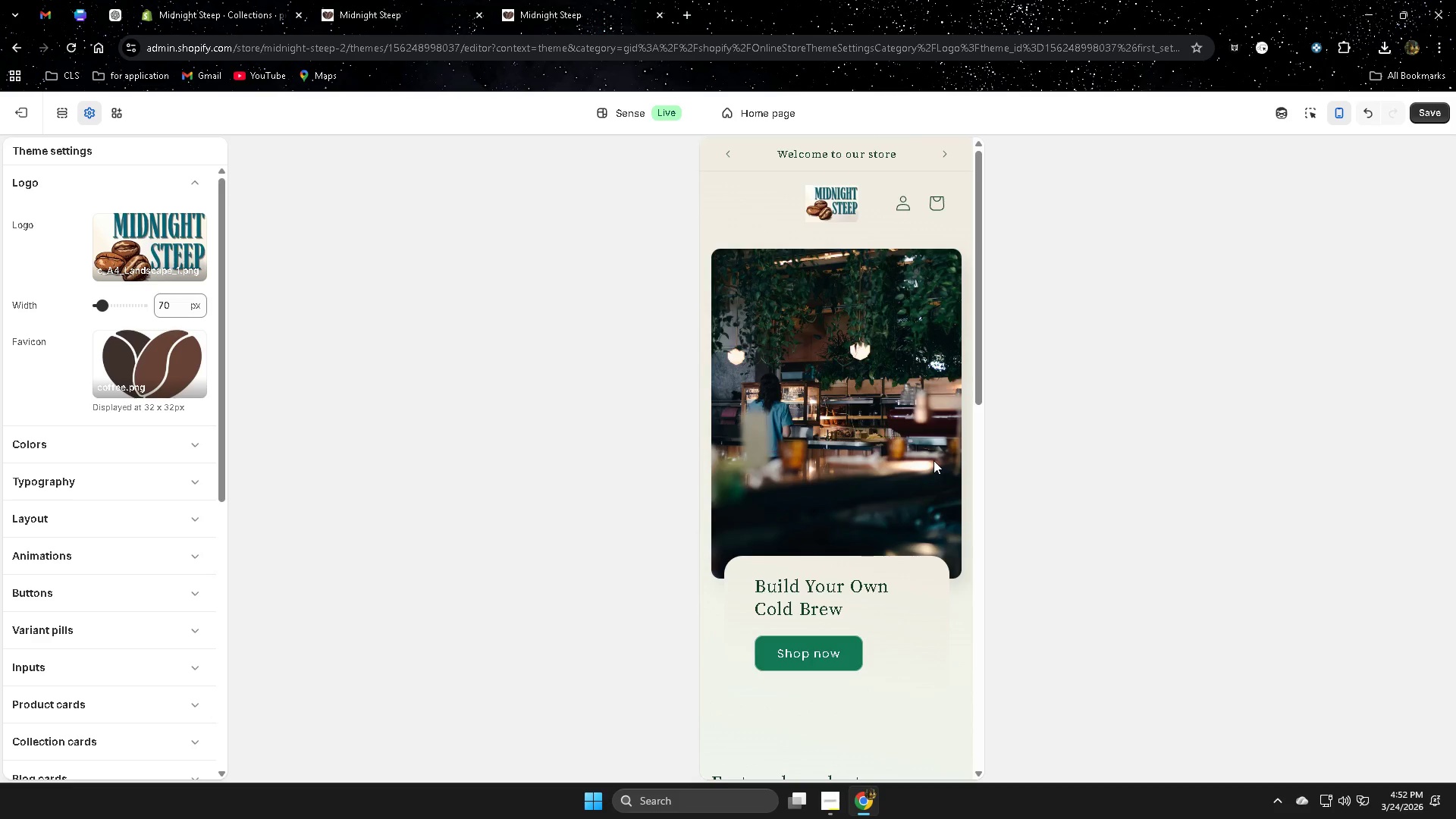 
scroll: coordinate [934, 460], scroll_direction: down, amount: 4.0
 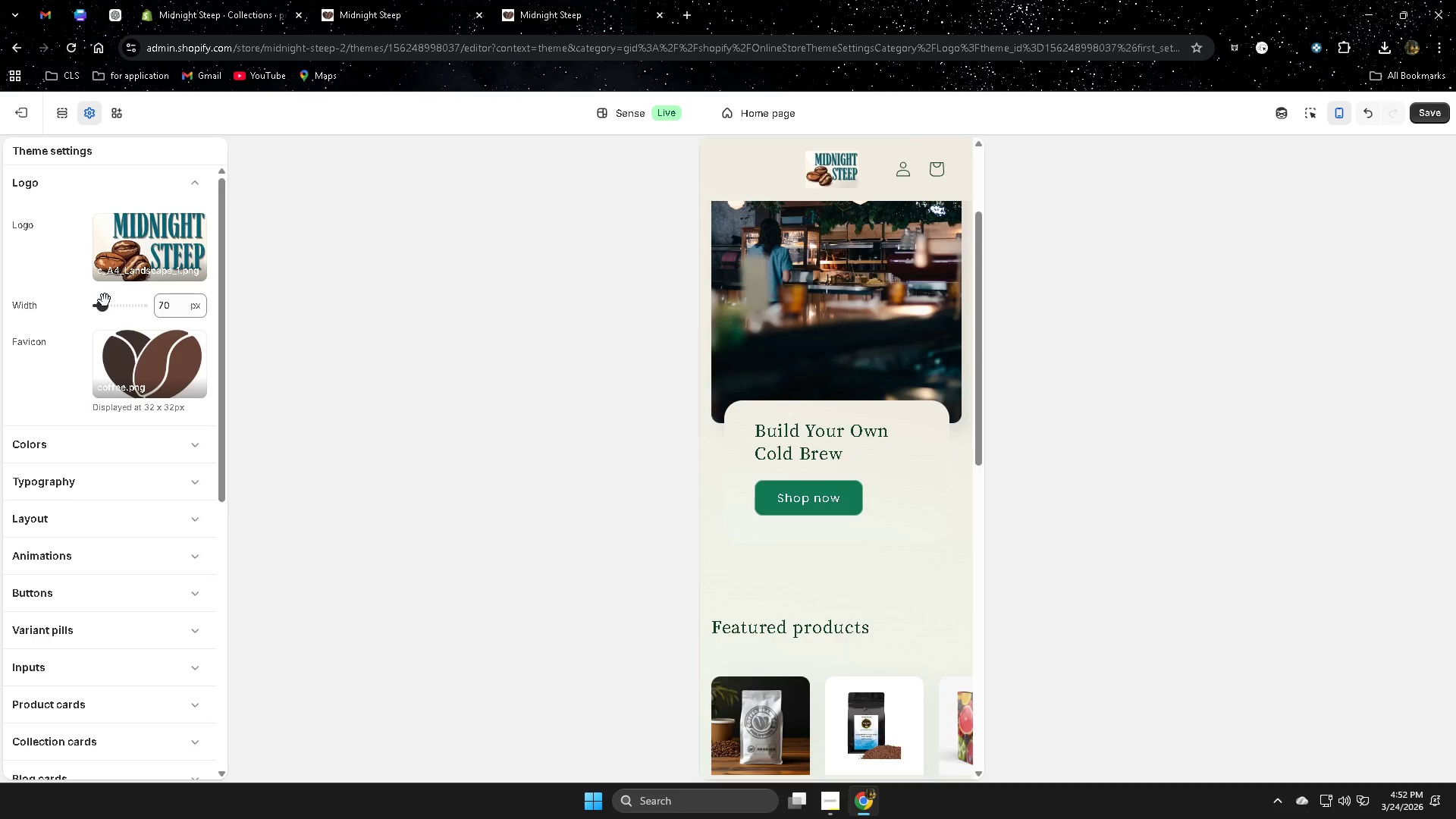 
left_click_drag(start_coordinate=[103, 306], to_coordinate=[134, 308])
 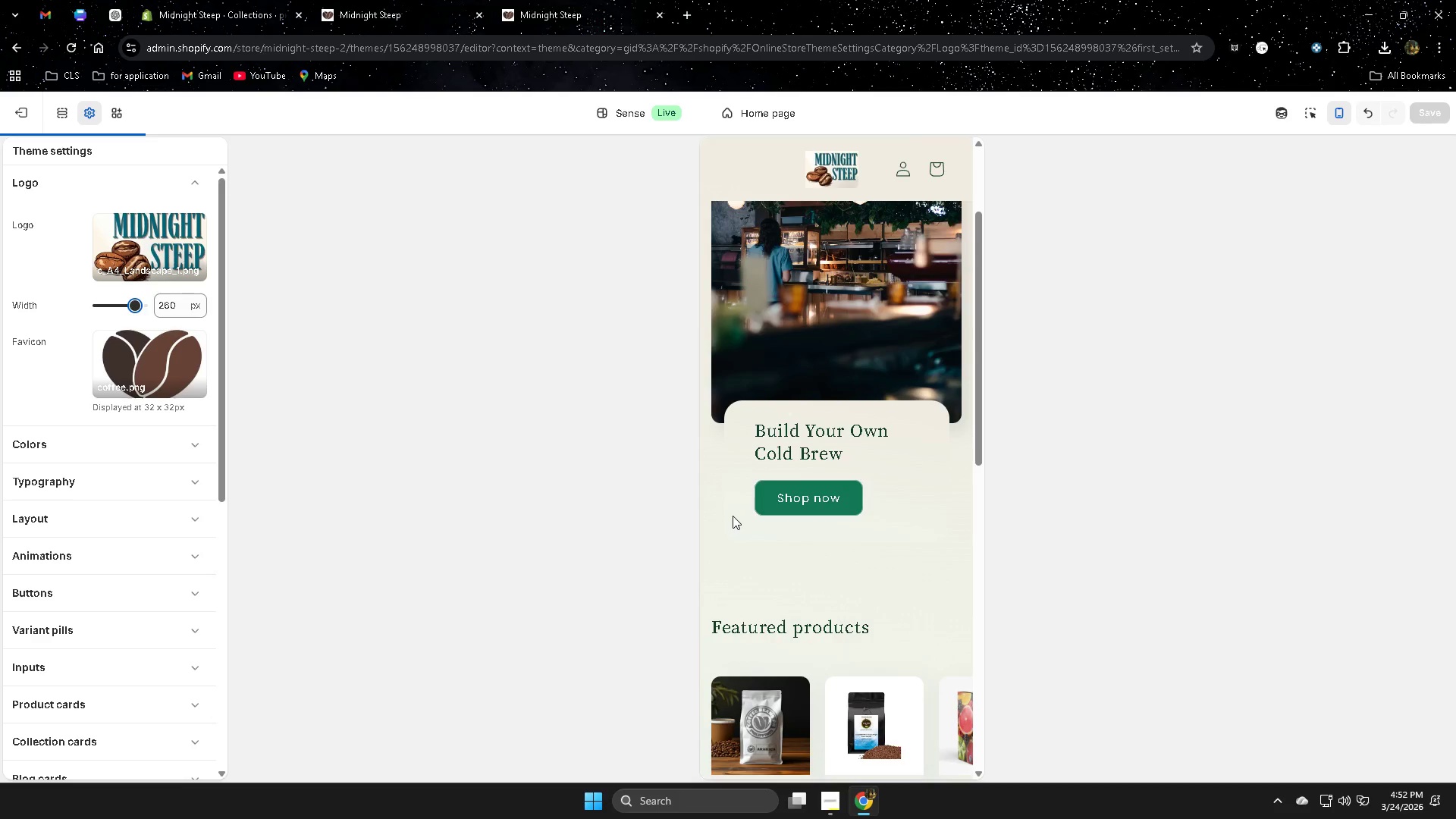 
scroll: coordinate [807, 510], scroll_direction: up, amount: 4.0
 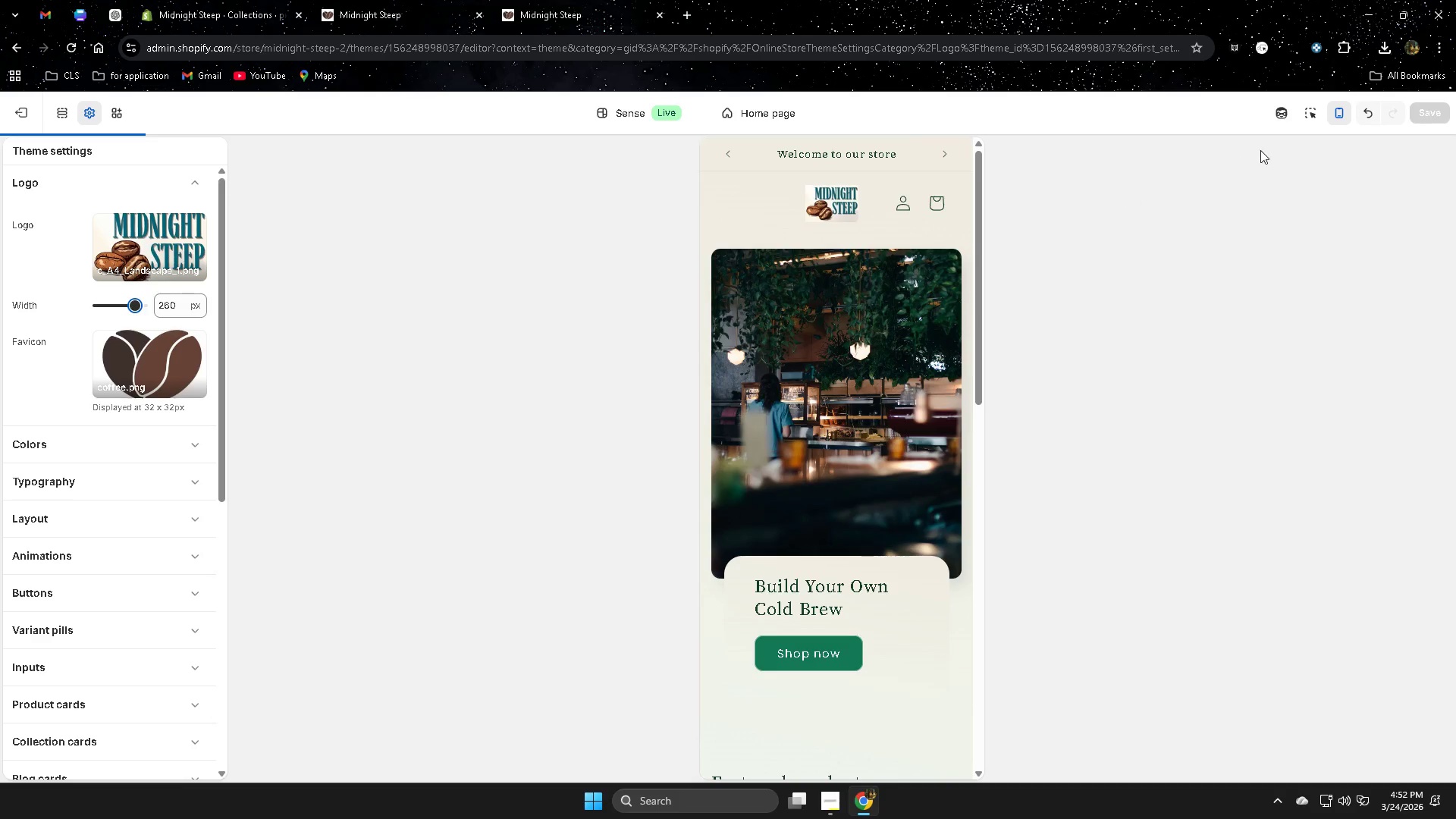 
mouse_move([1292, 141])
 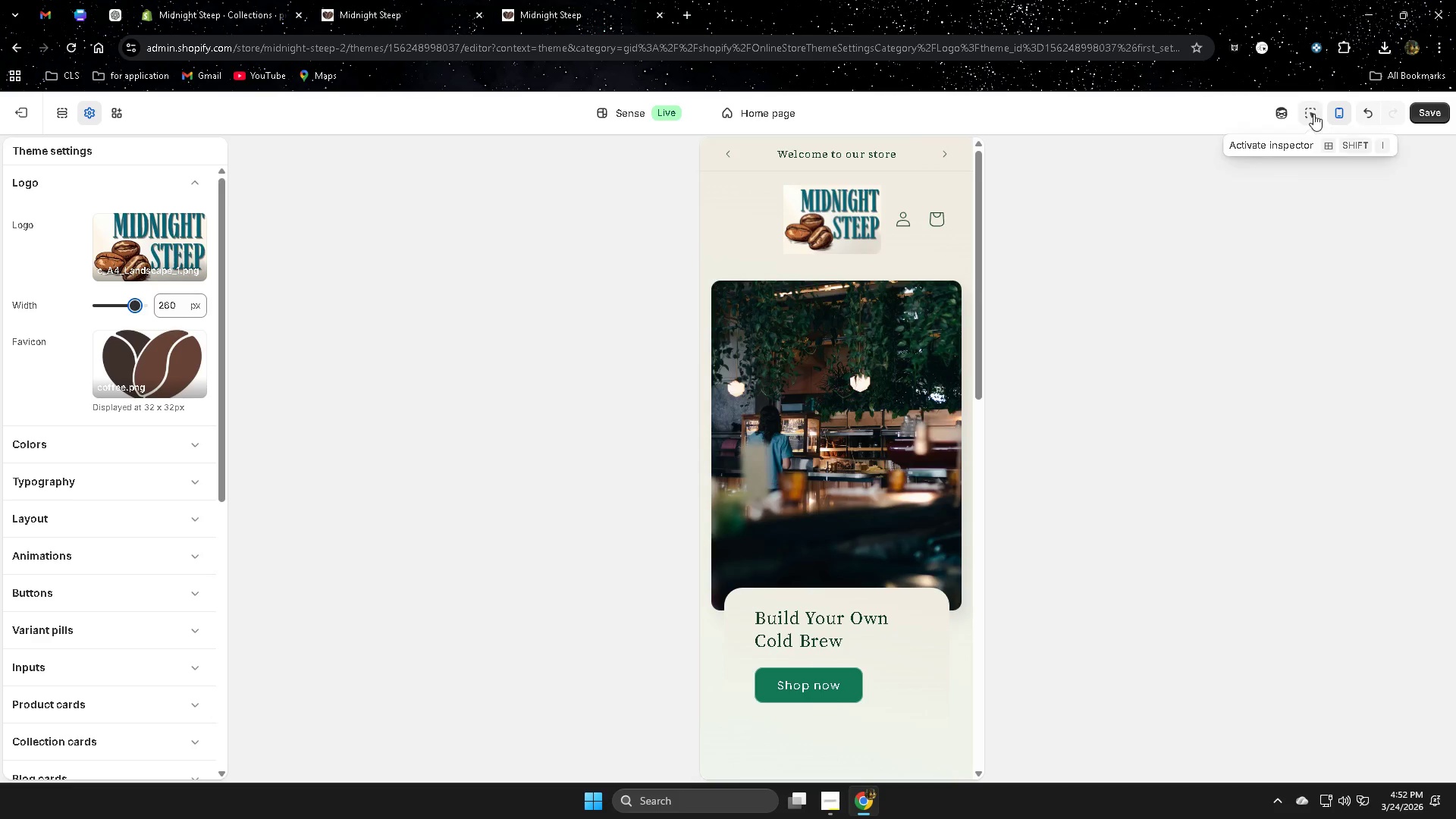 
wait(5.59)
 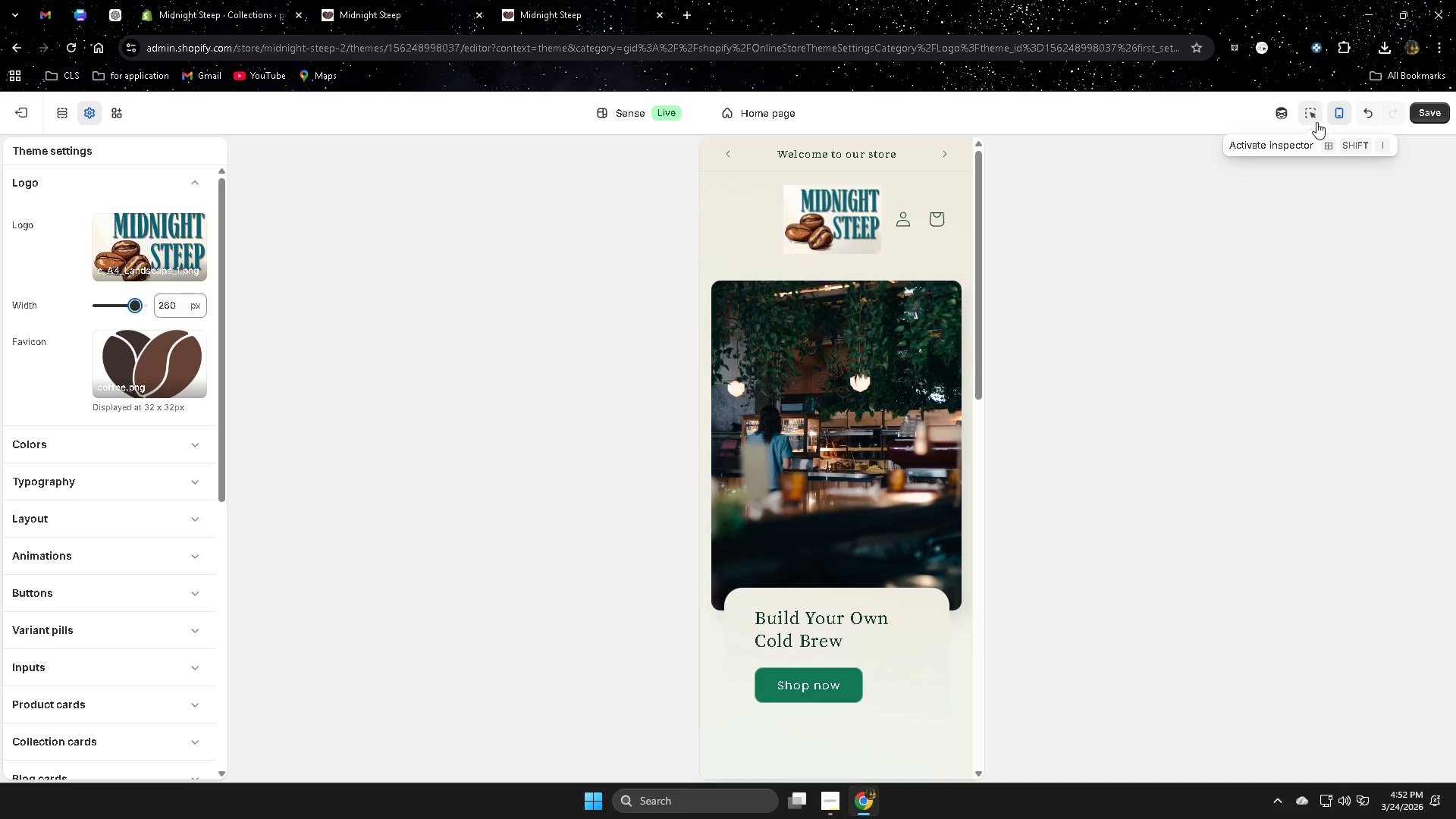 
left_click([1332, 114])
 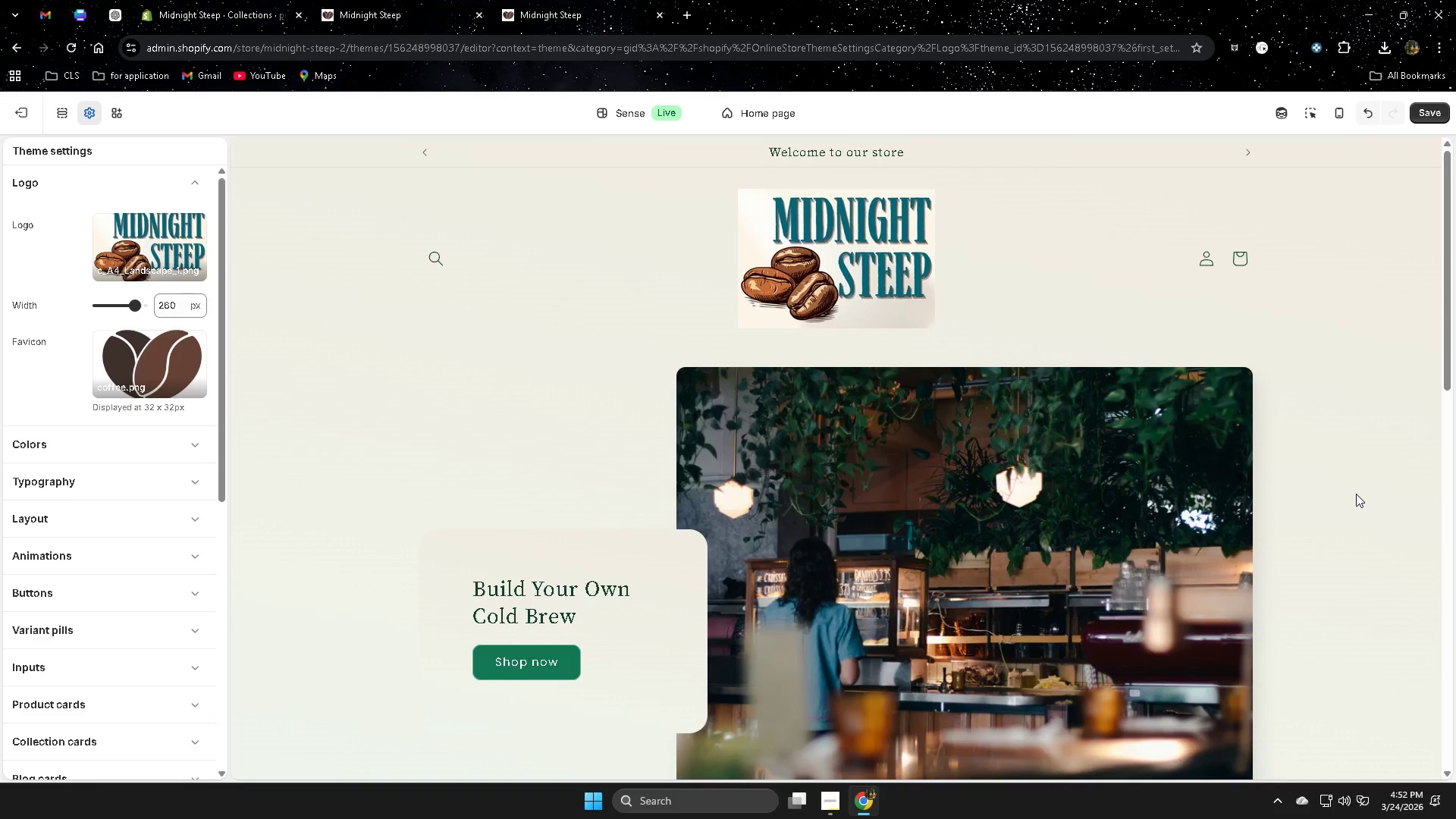 
wait(5.28)
 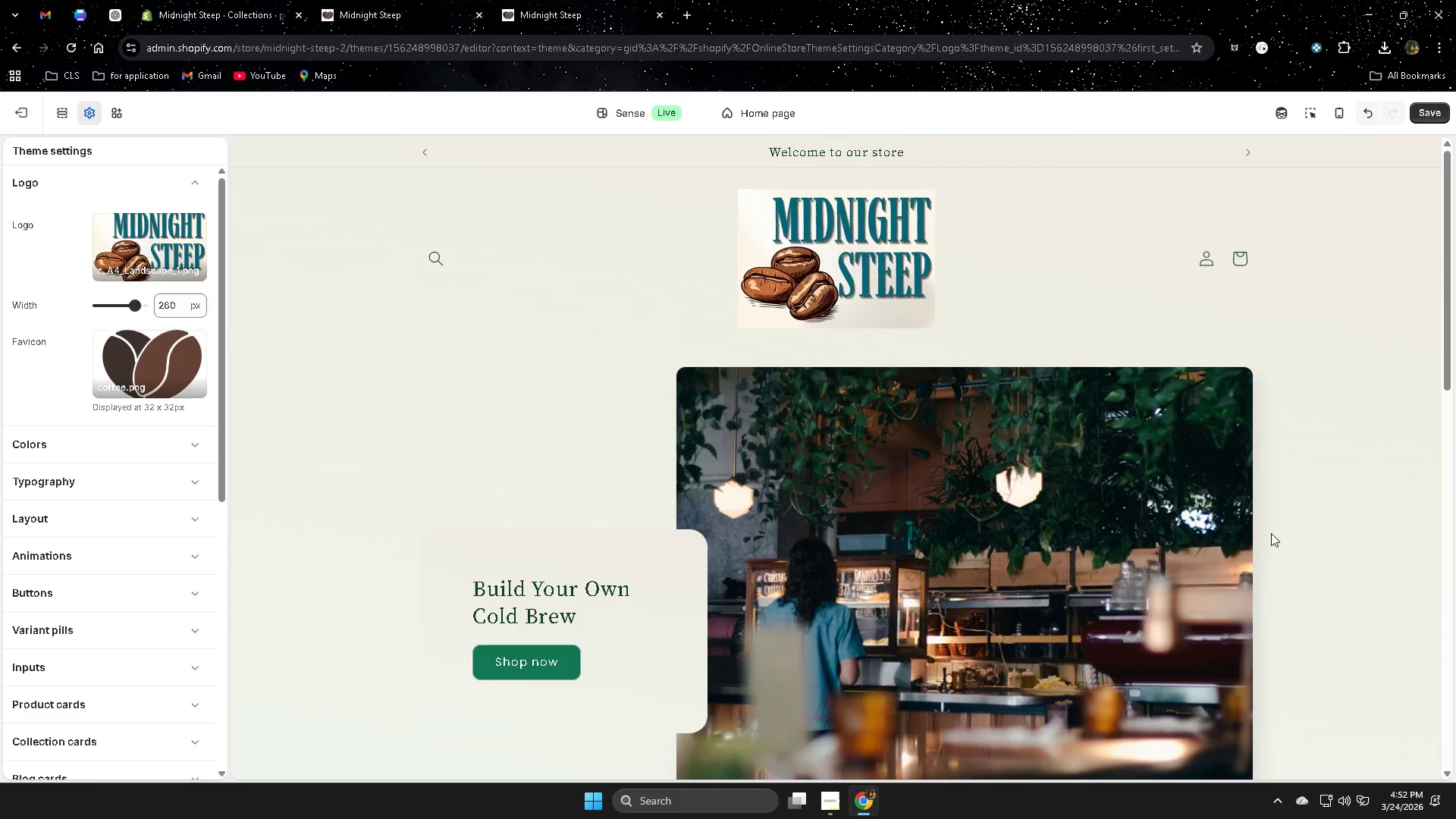 
scroll: coordinate [1288, 499], scroll_direction: down, amount: 10.0
 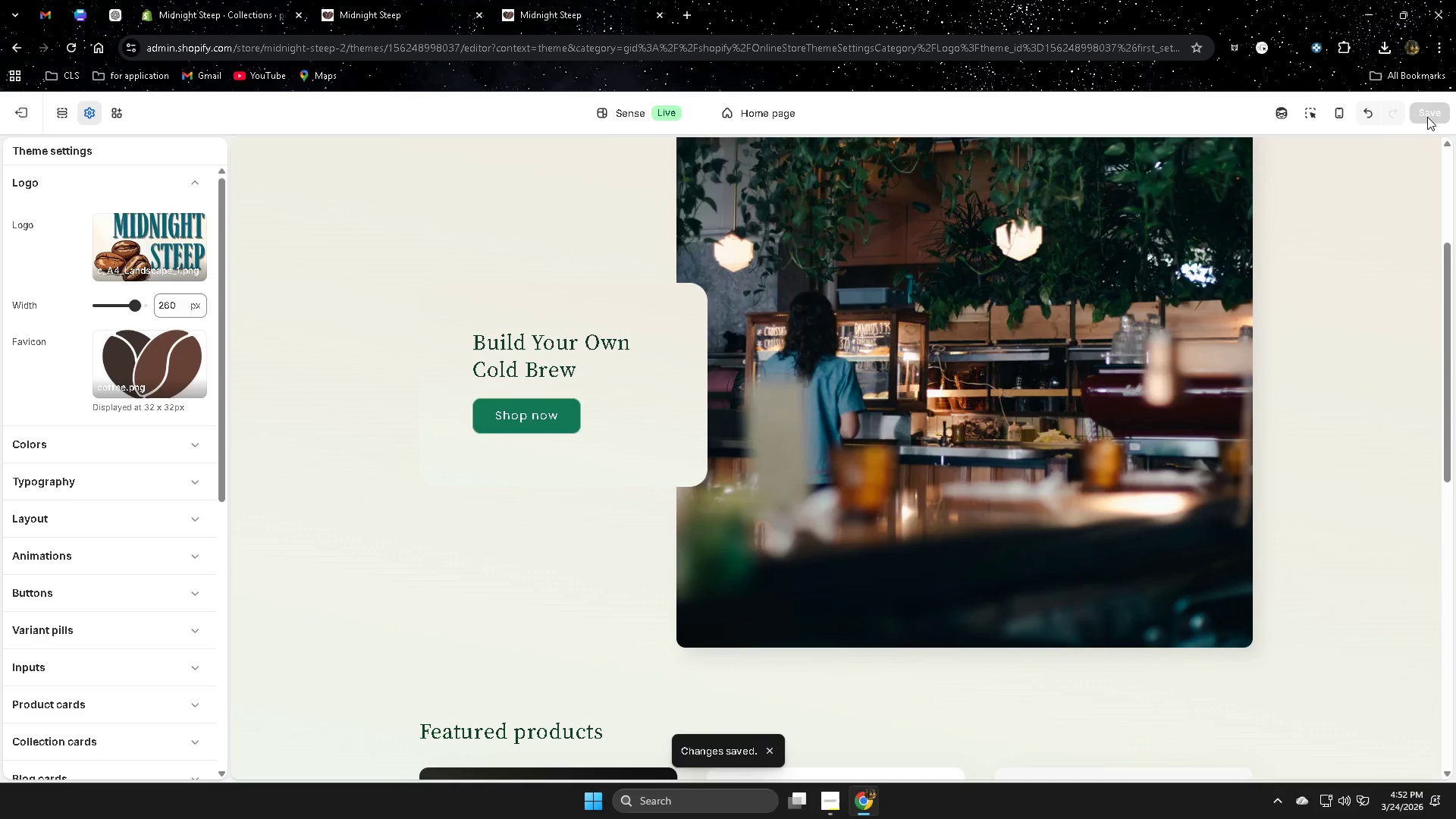 
wait(5.6)
 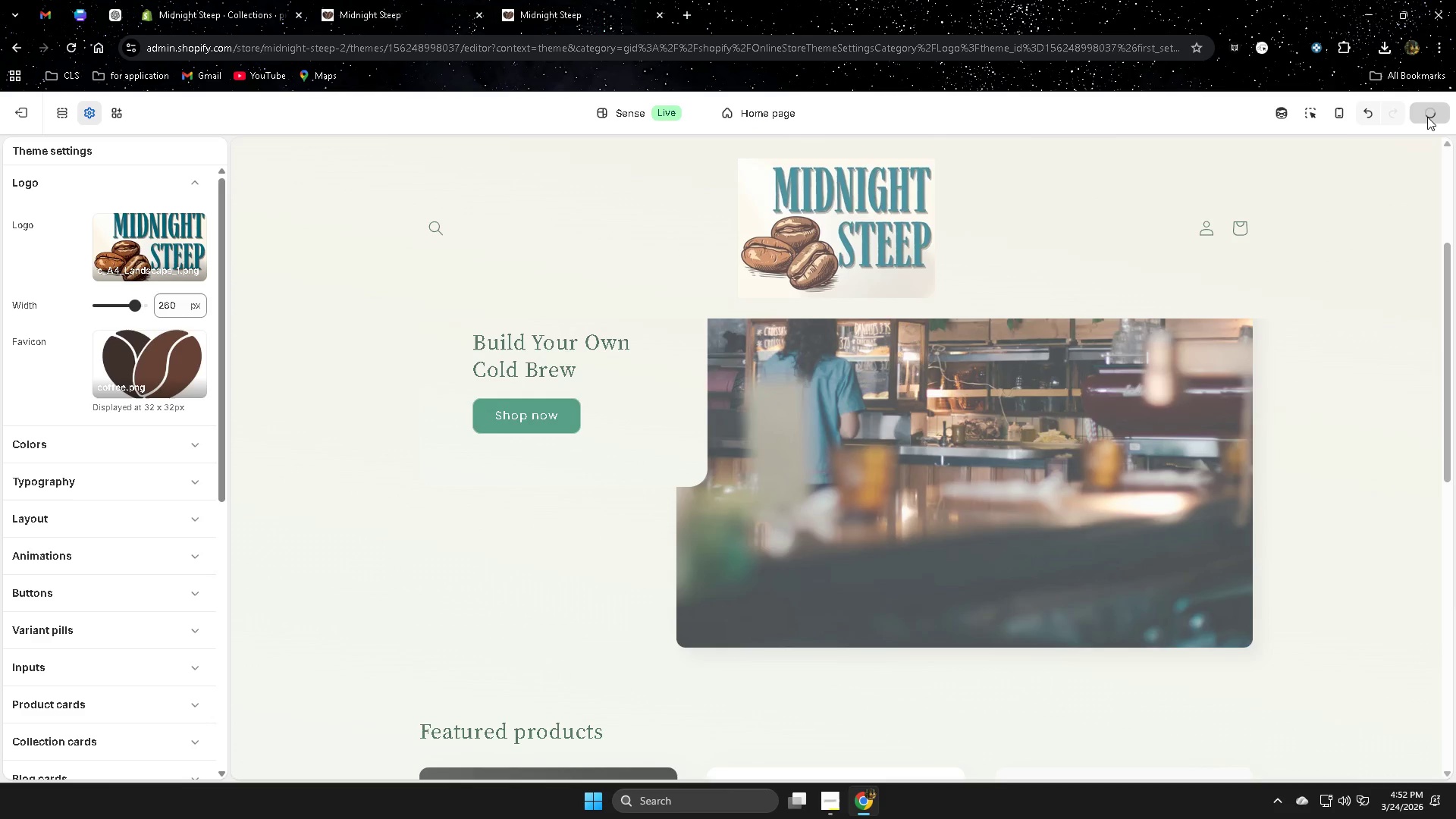 
left_click([412, 0])
 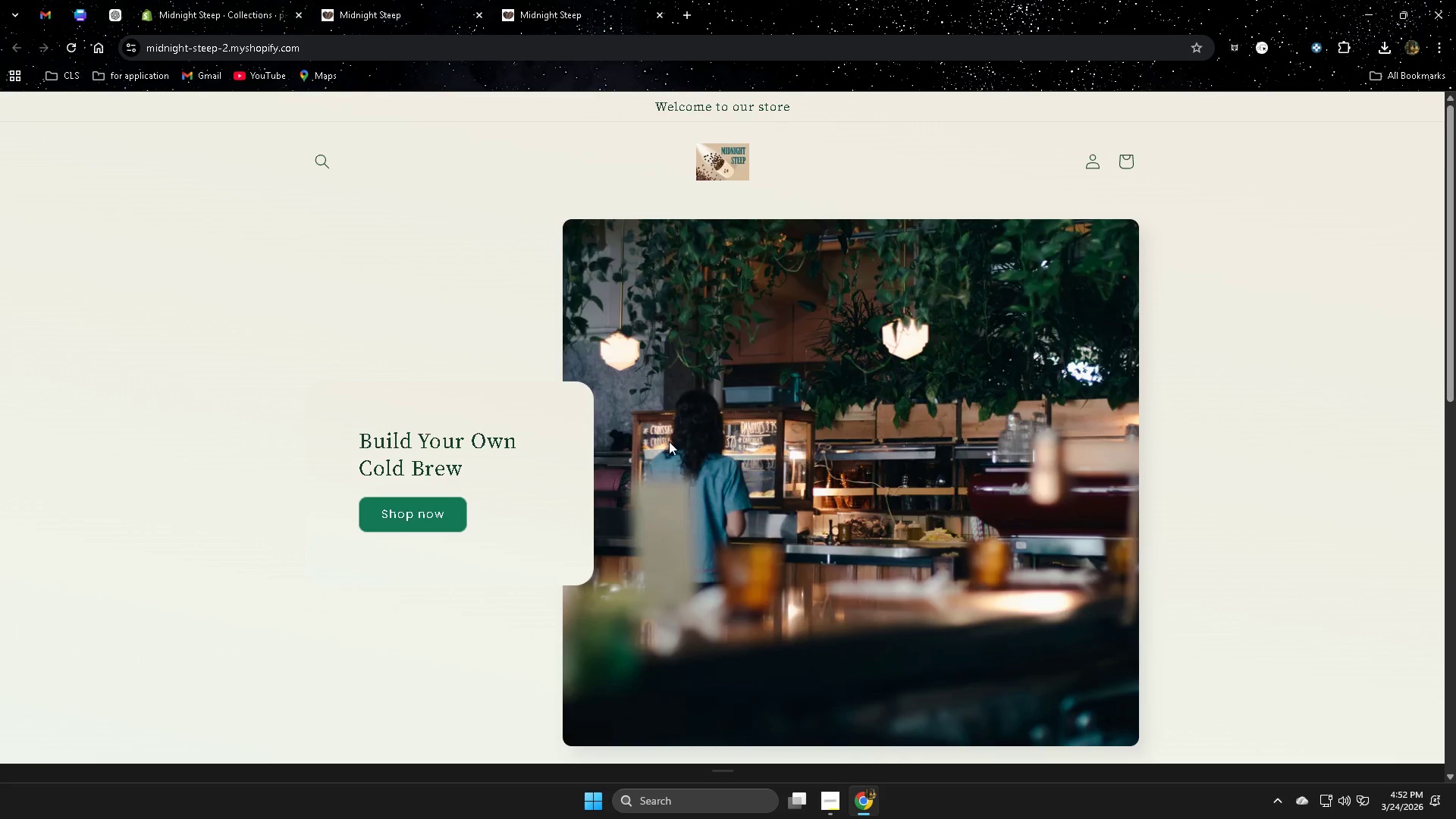 
scroll: coordinate [1327, 541], scroll_direction: up, amount: 7.0
 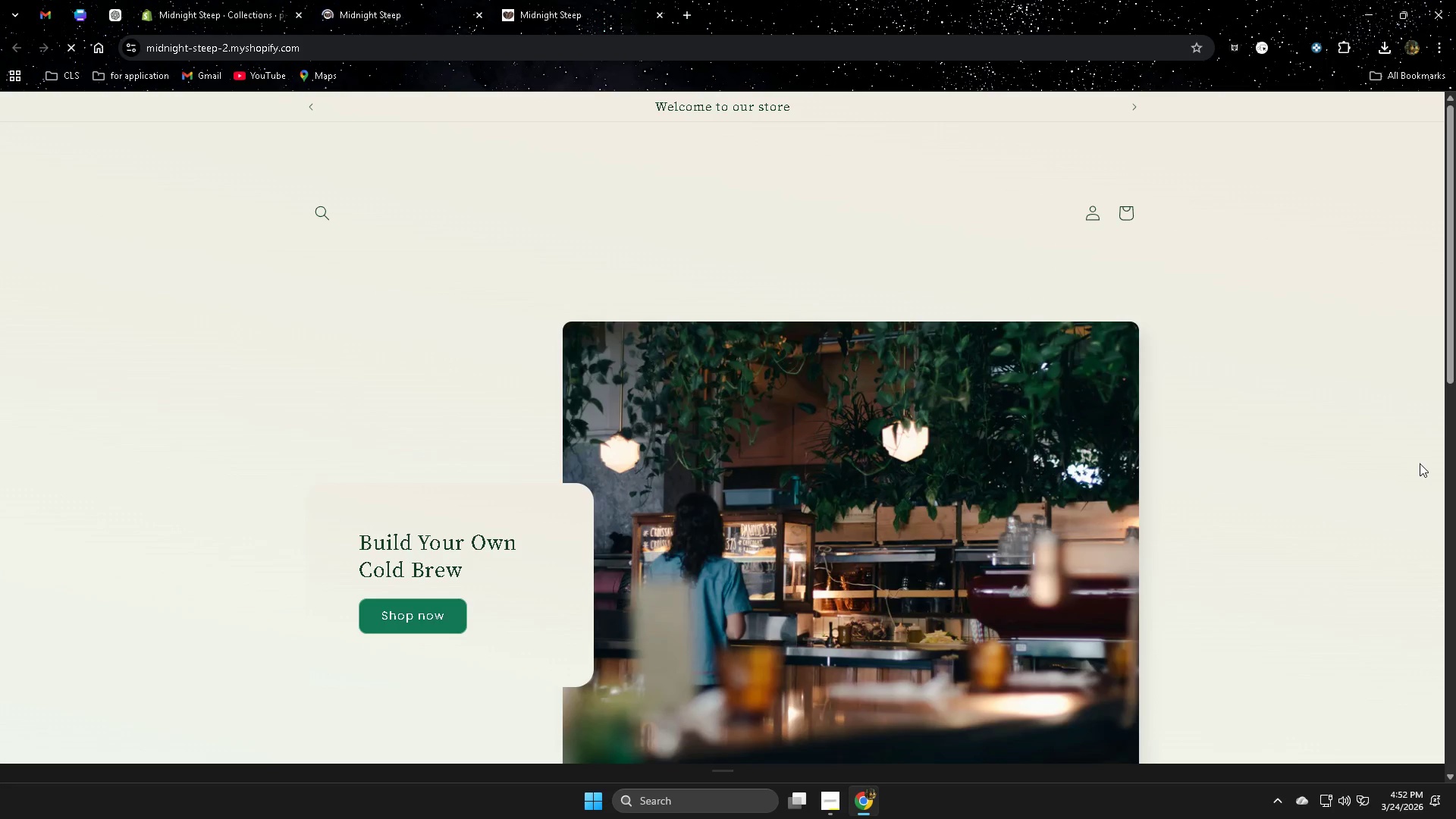 
scroll: coordinate [1402, 460], scroll_direction: none, amount: 0.0
 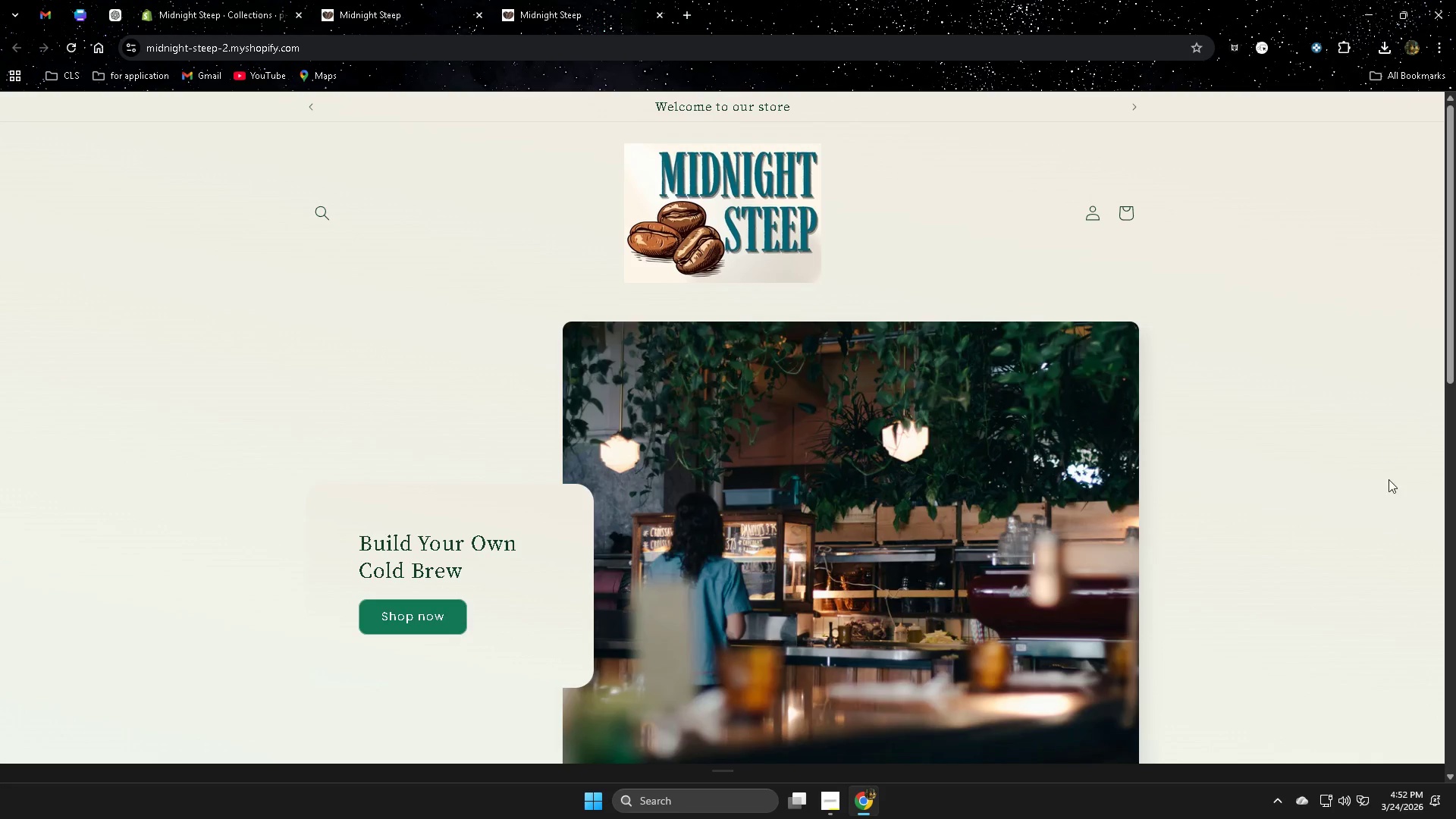 
scroll: coordinate [1294, 535], scroll_direction: down, amount: 13.0
 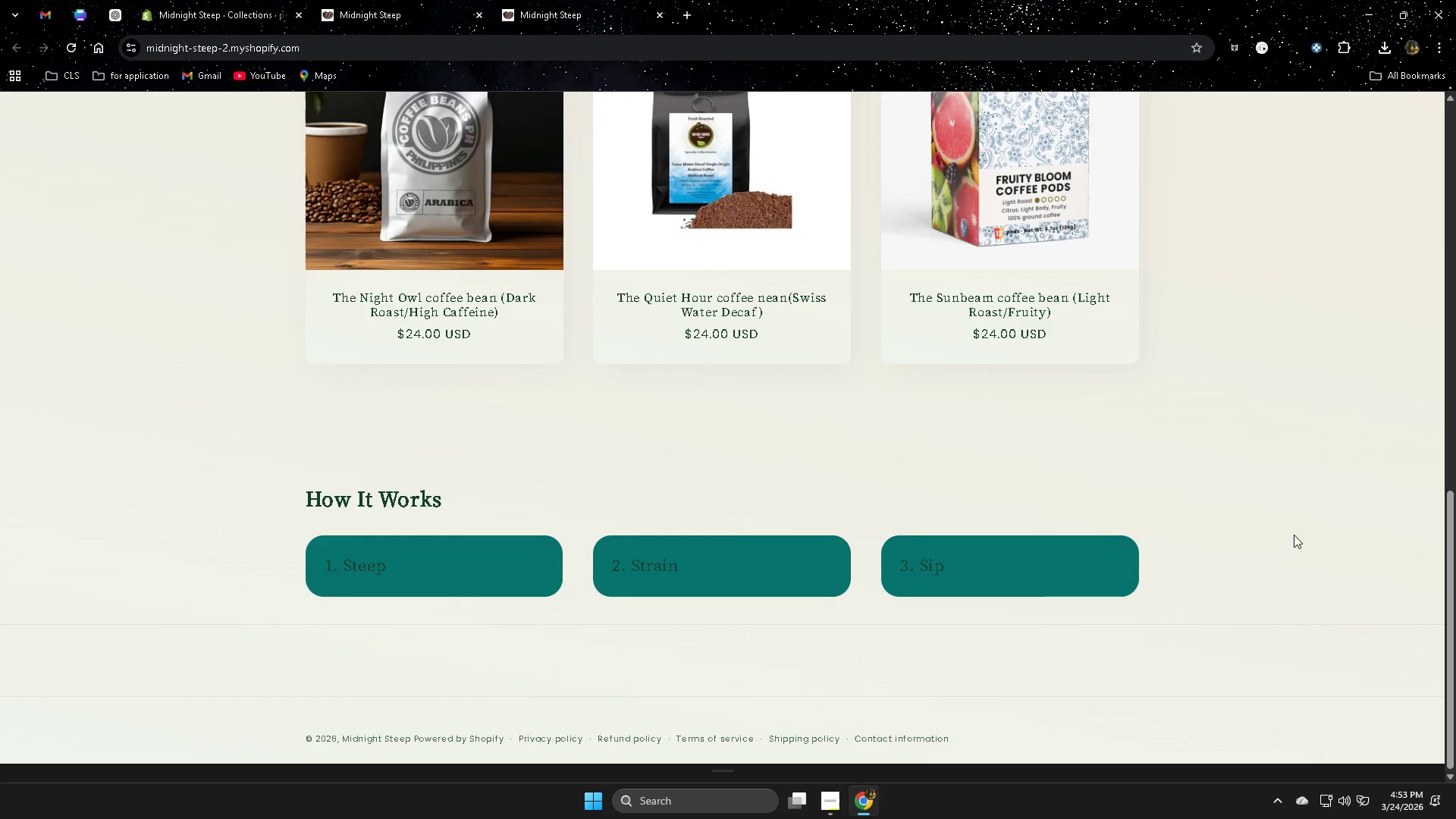 
scroll: coordinate [1284, 542], scroll_direction: up, amount: 9.0
 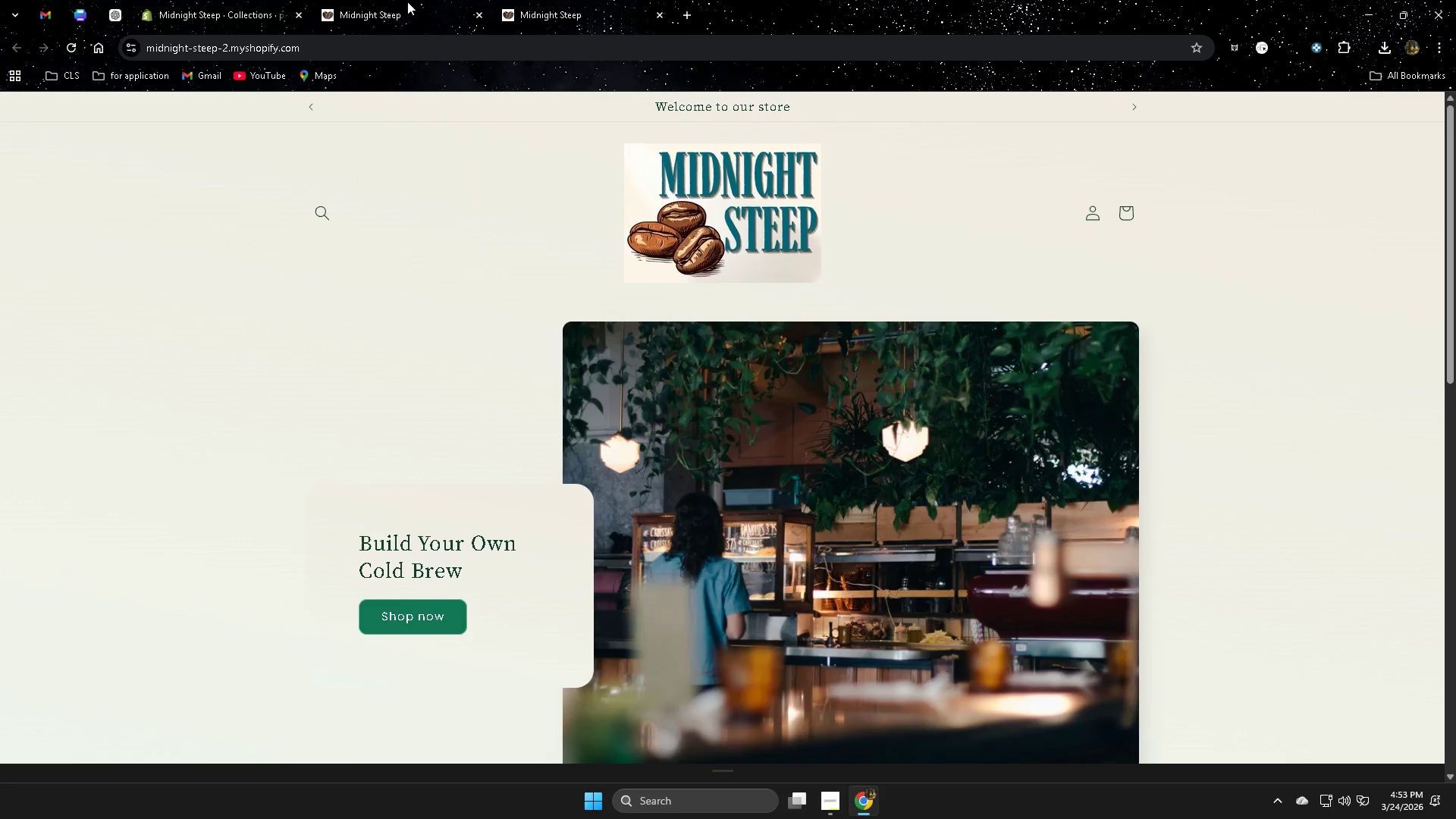 
left_click([186, 0])
 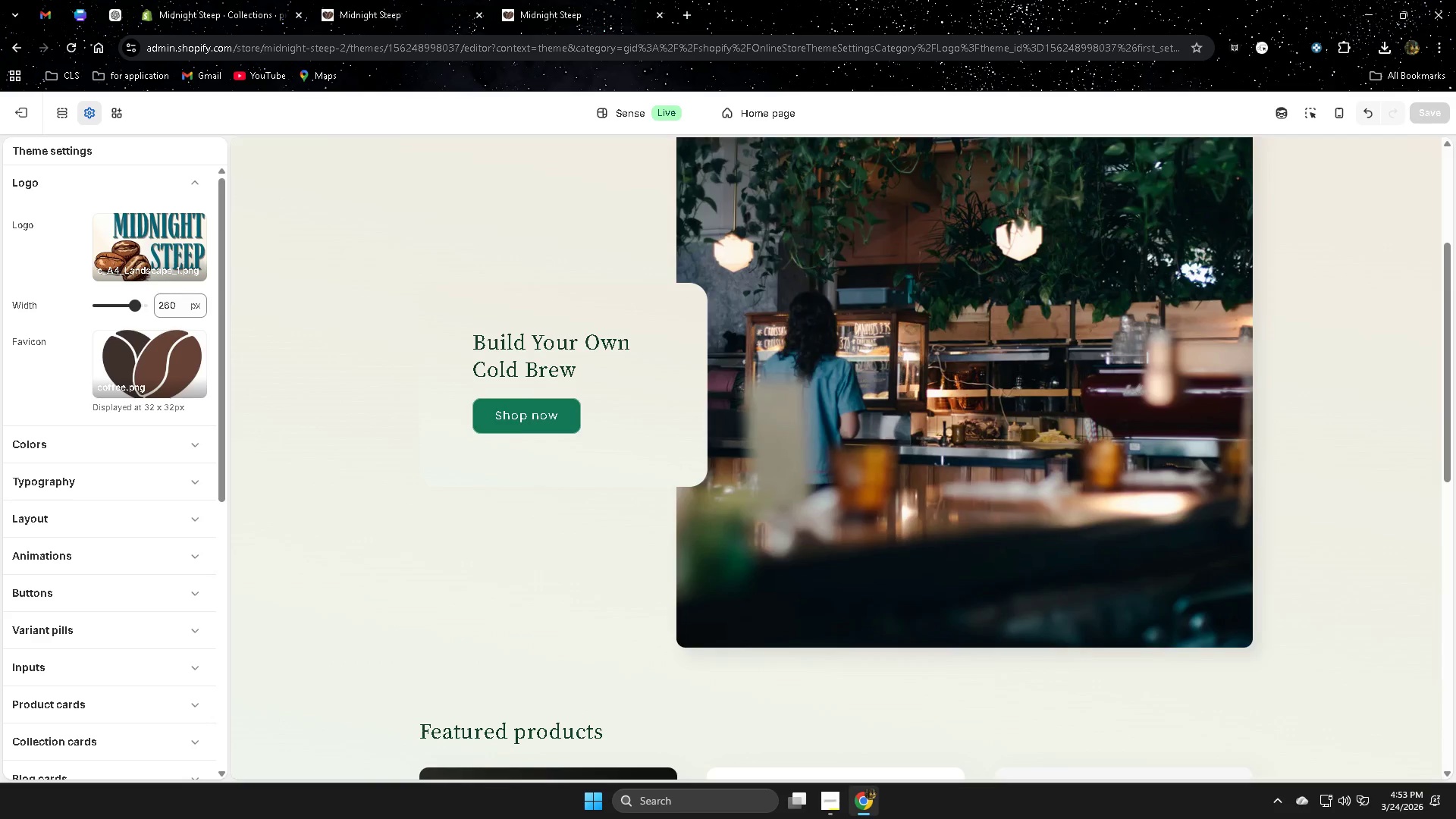 
left_click([835, 803])